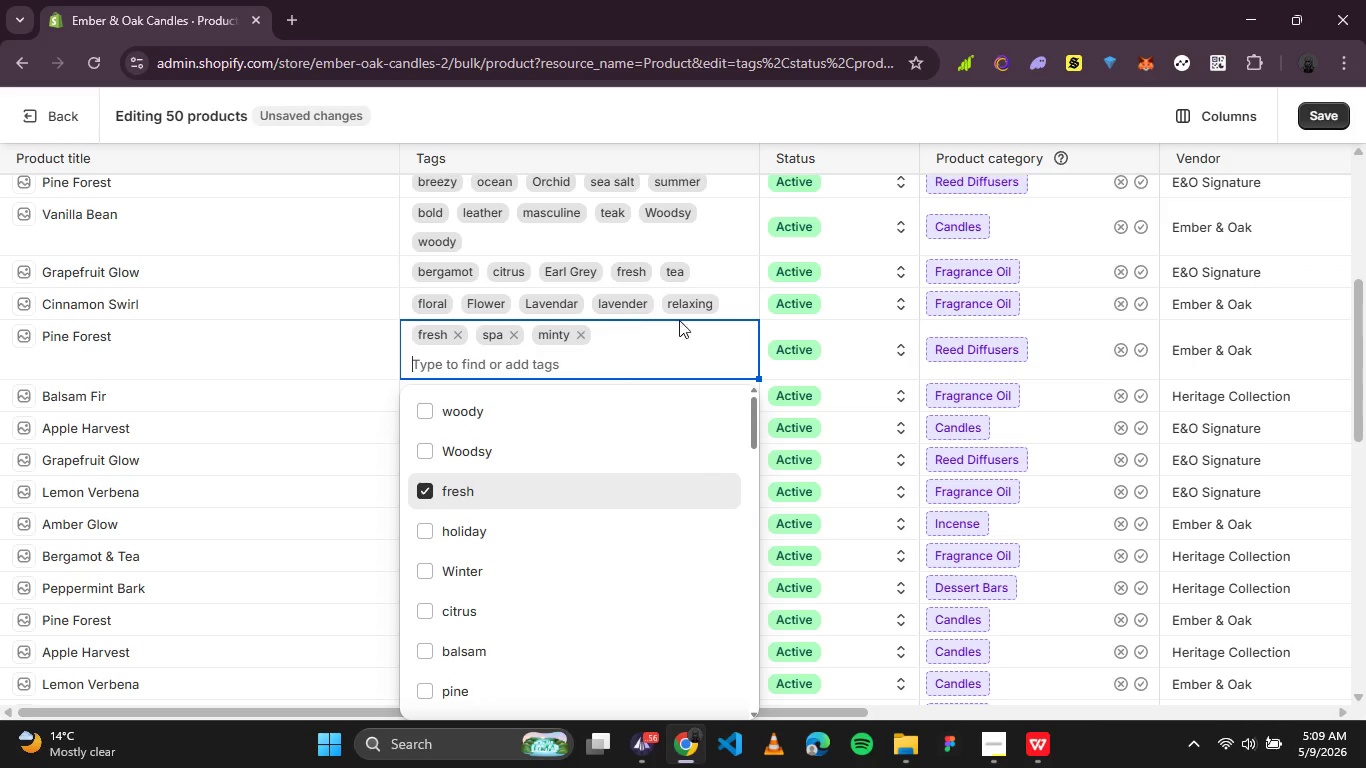 
left_click([731, 309])
 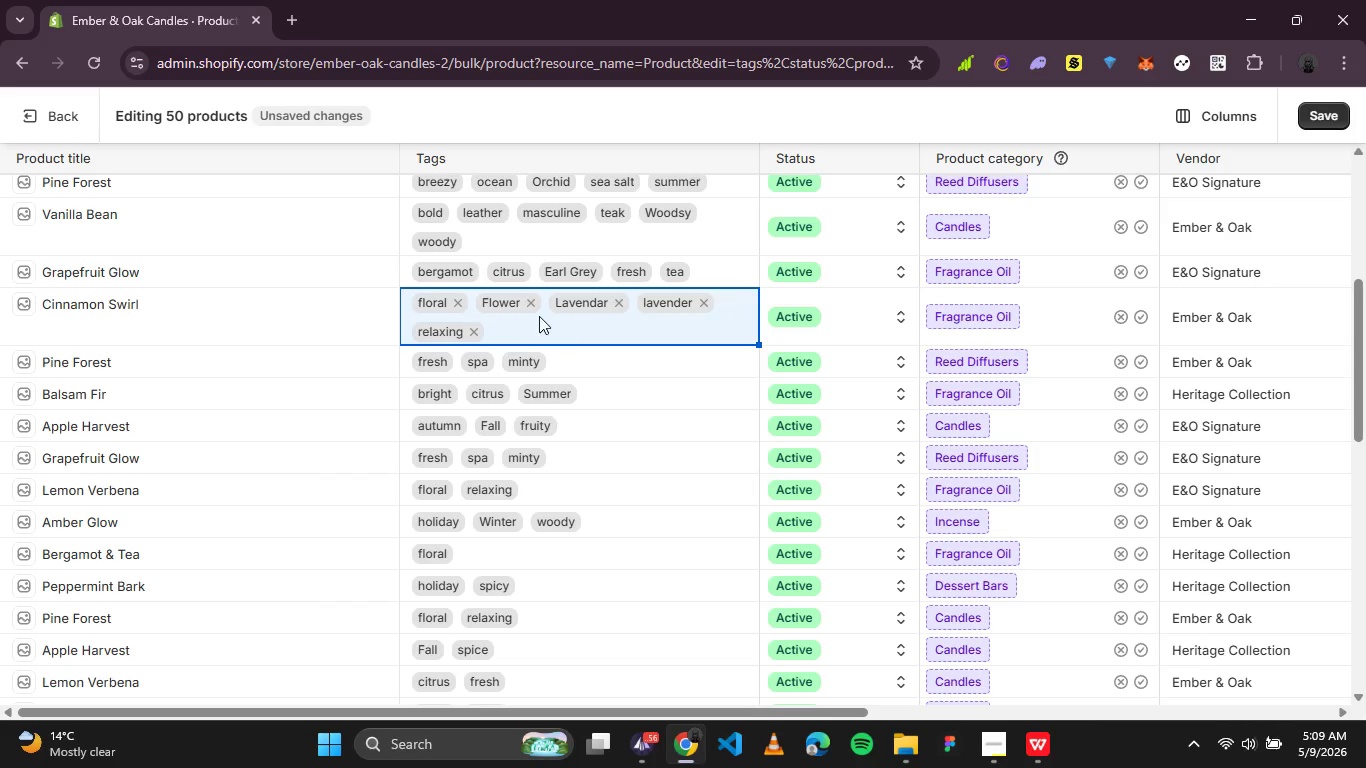 
left_click([528, 303])
 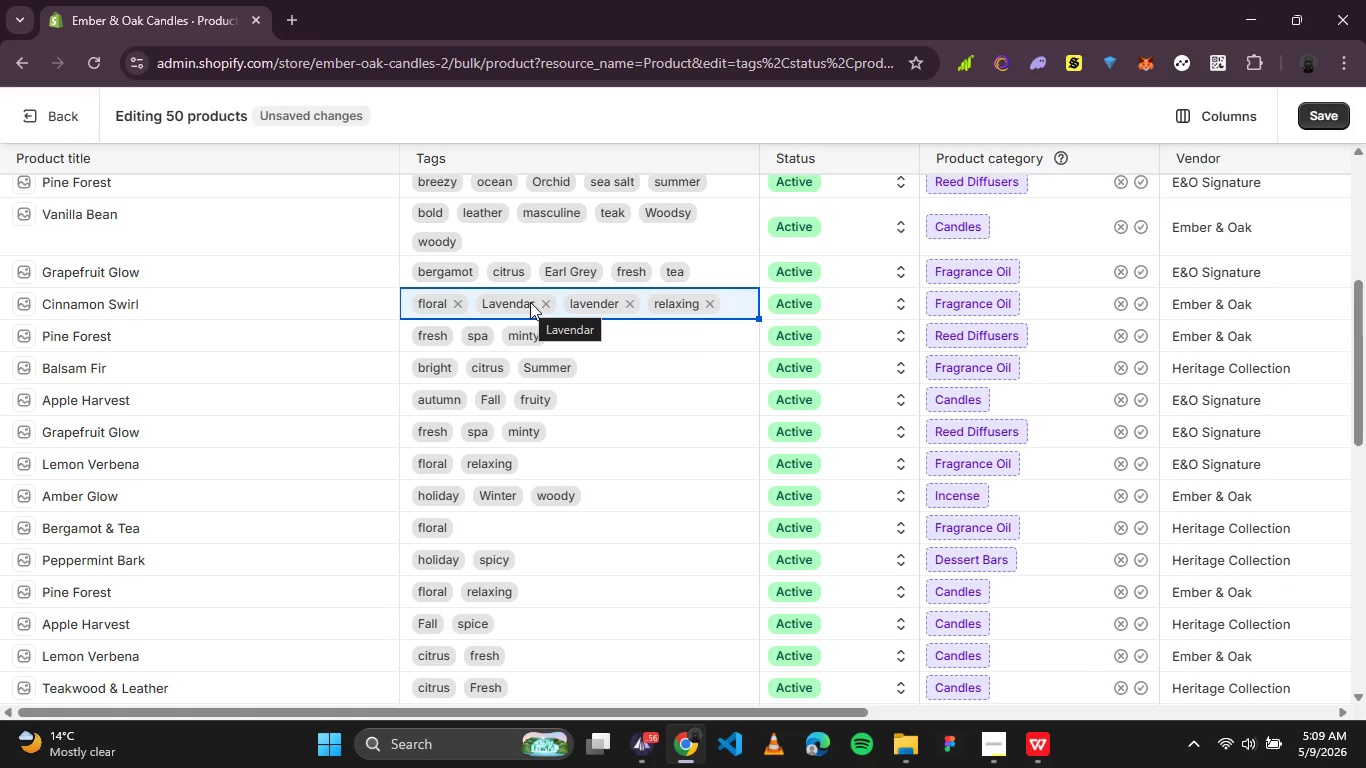 
left_click([547, 304])
 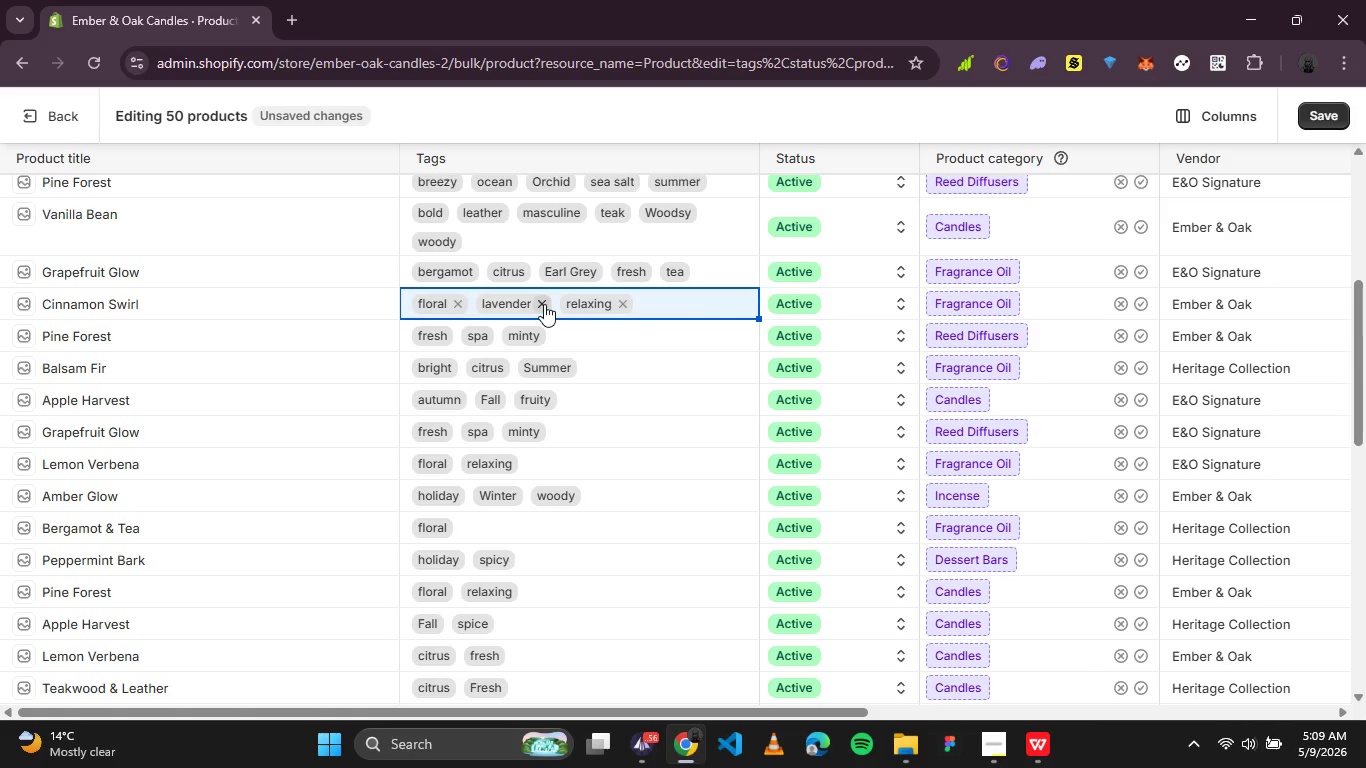 
left_click([544, 304])
 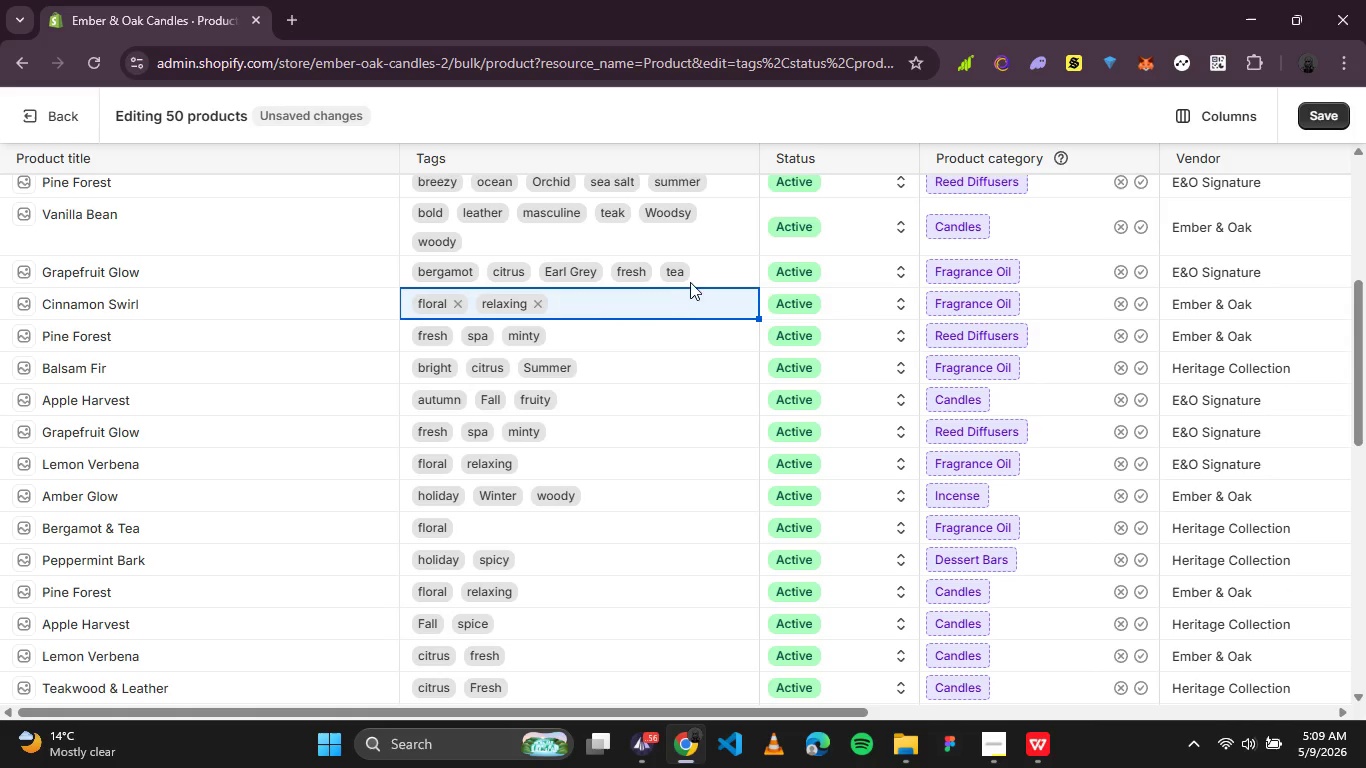 
left_click([696, 275])
 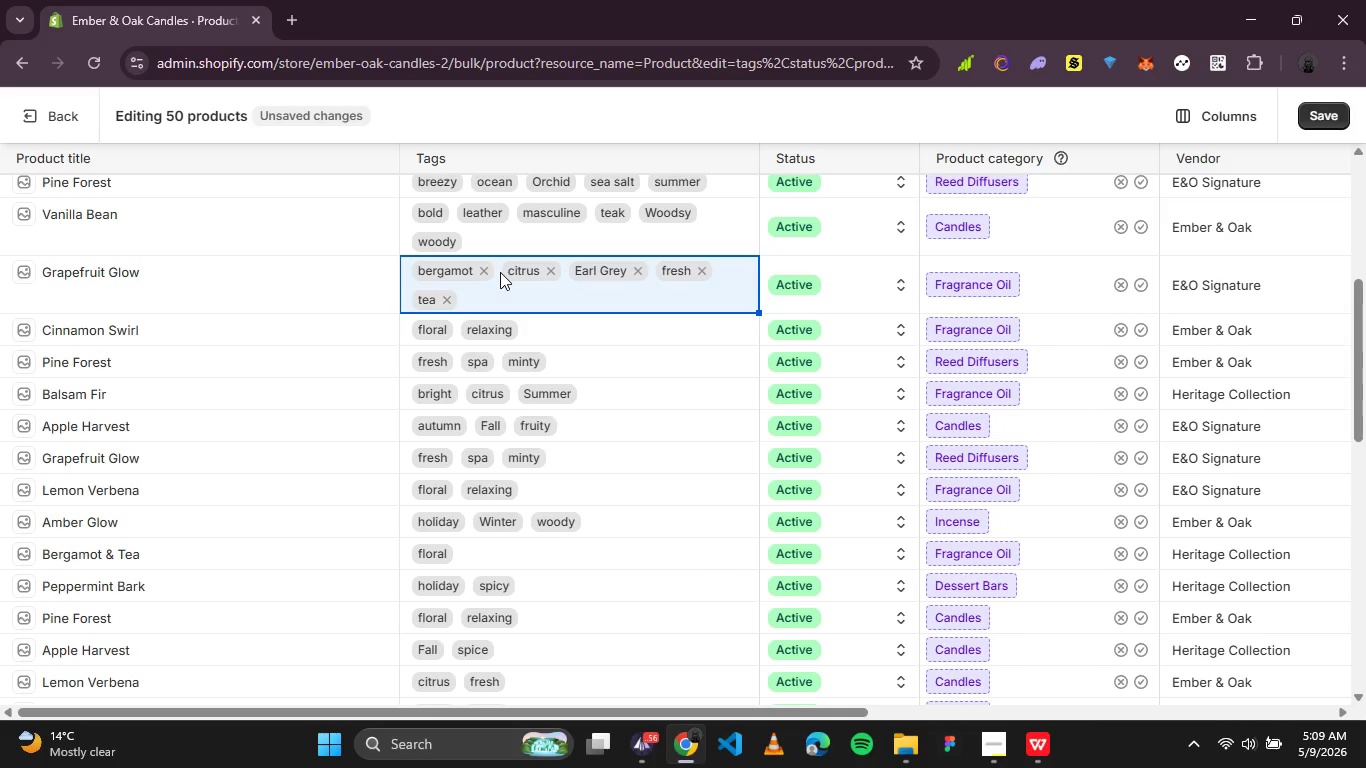 
left_click([486, 272])
 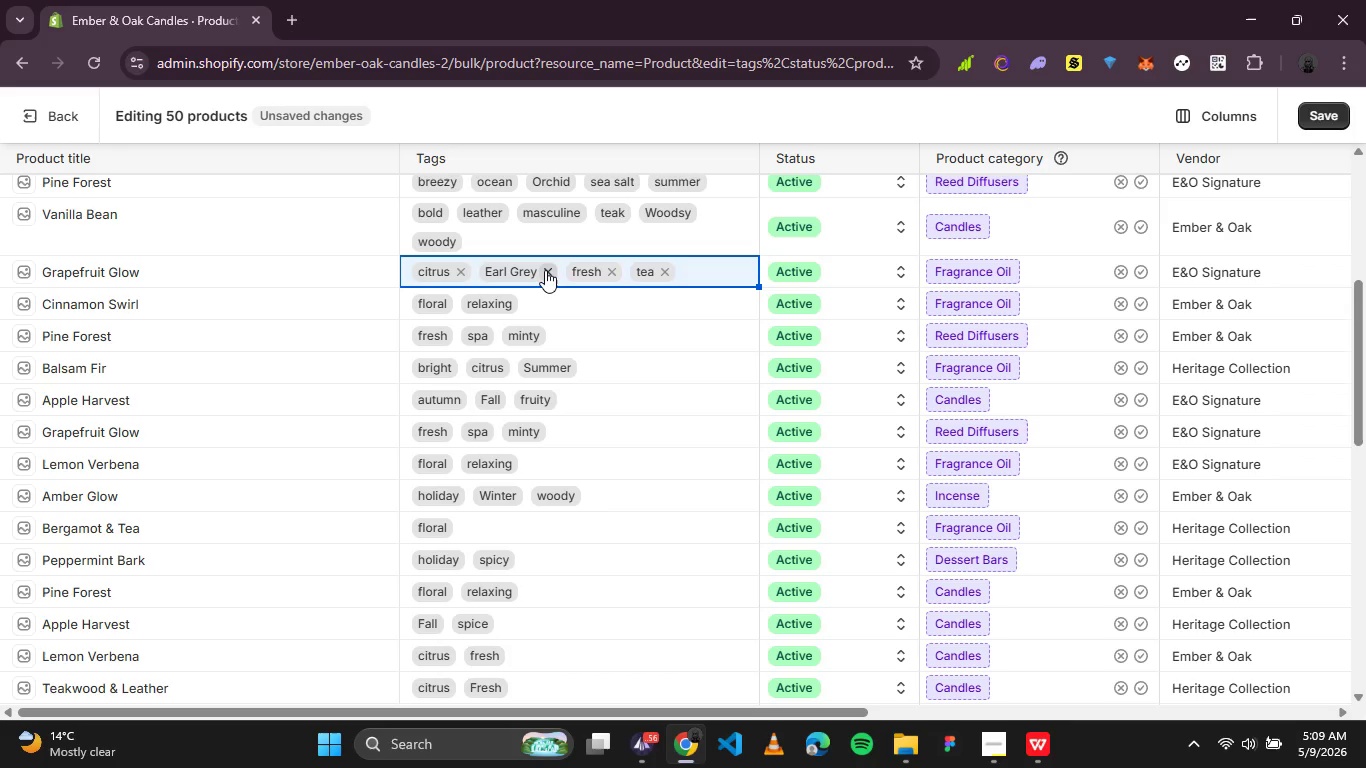 
wait(6.0)
 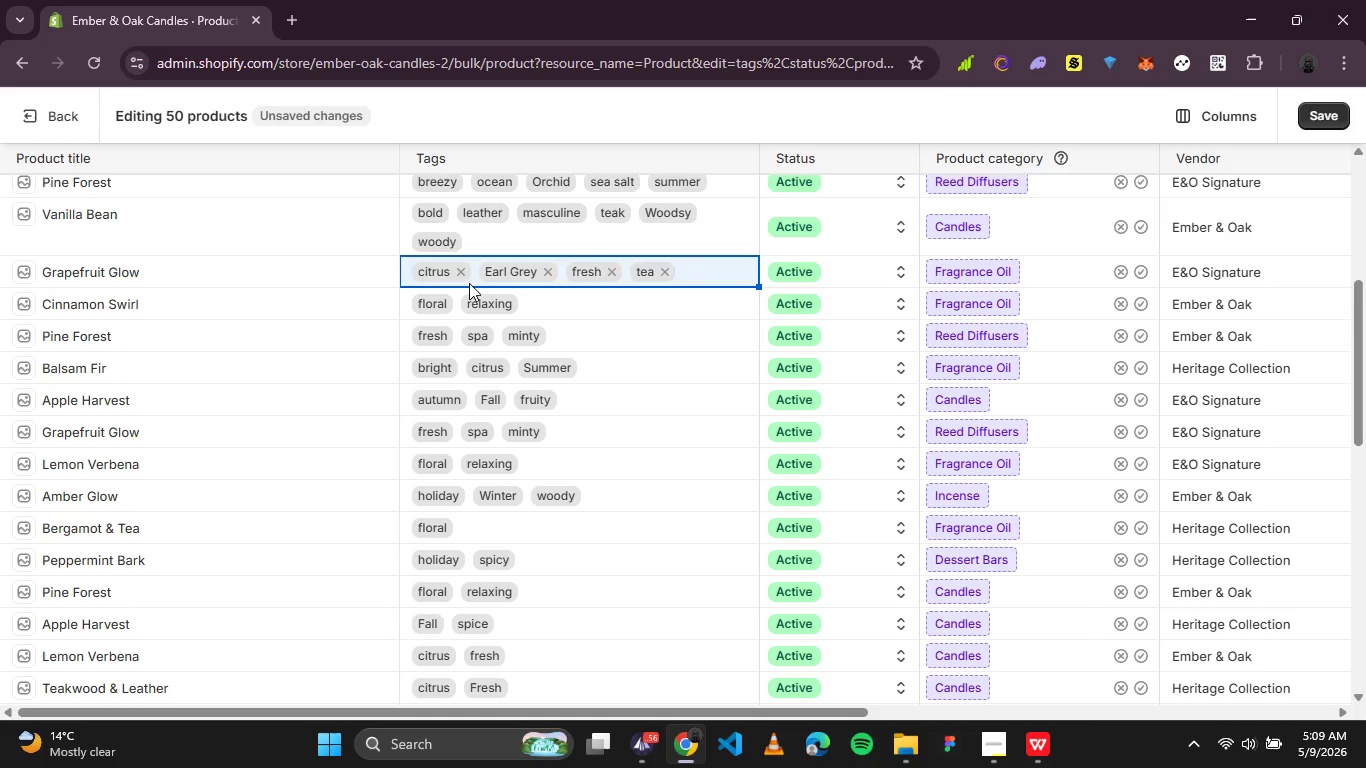 
left_click([545, 270])
 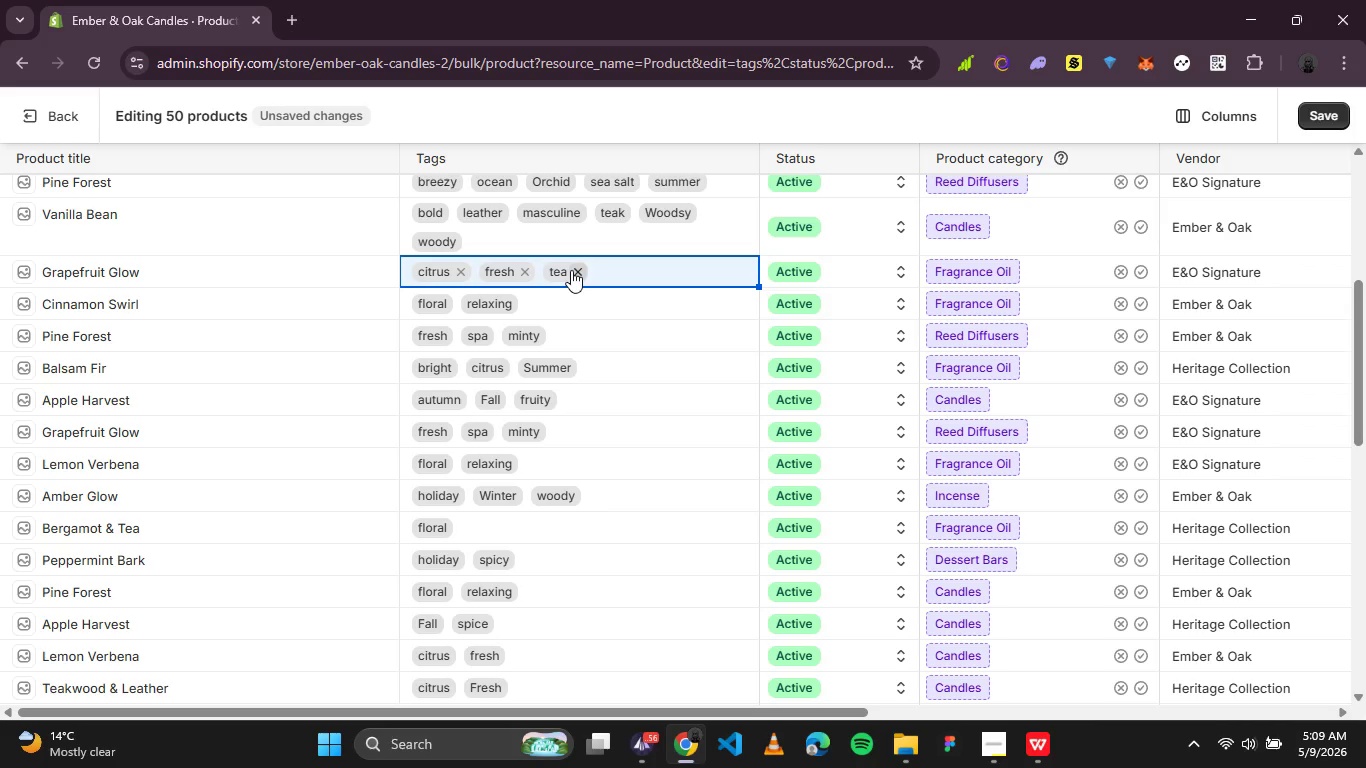 
left_click([572, 270])
 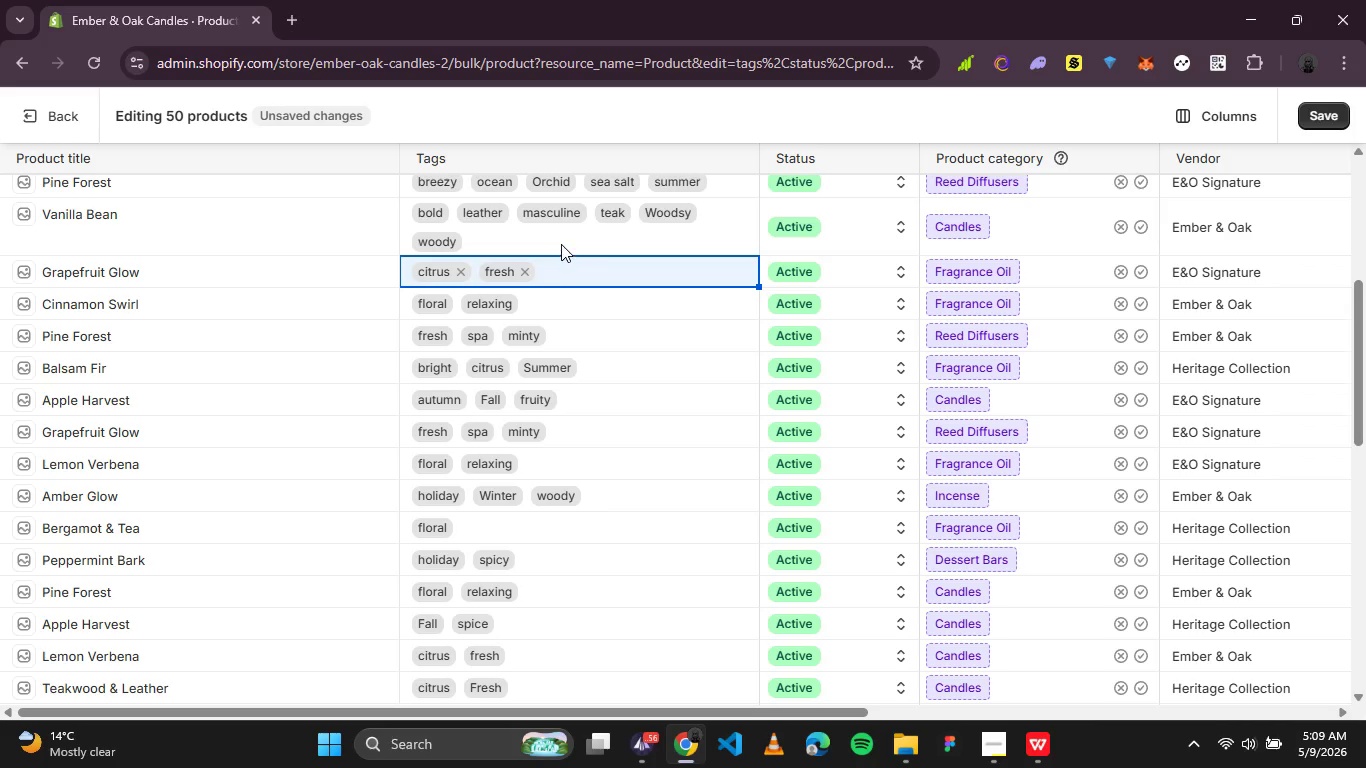 
left_click([561, 244])
 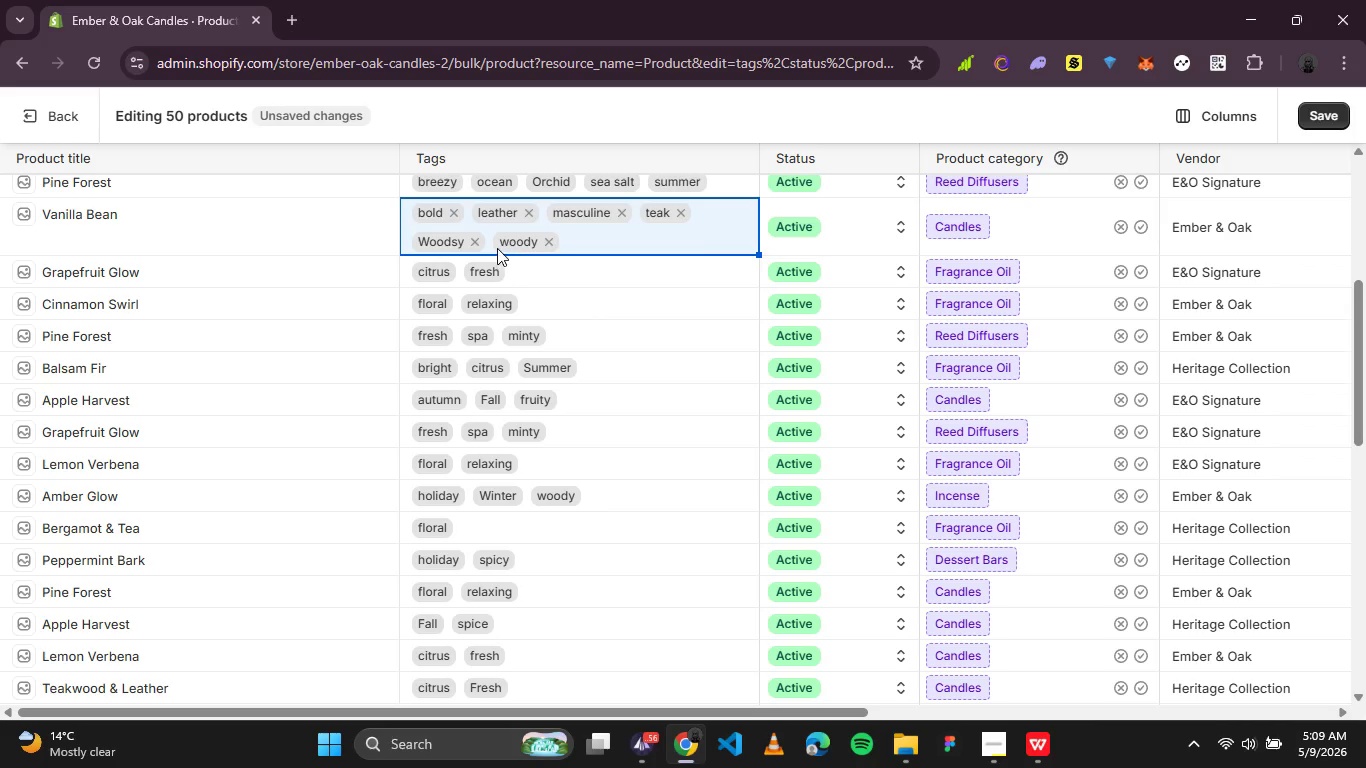 
left_click([477, 242])
 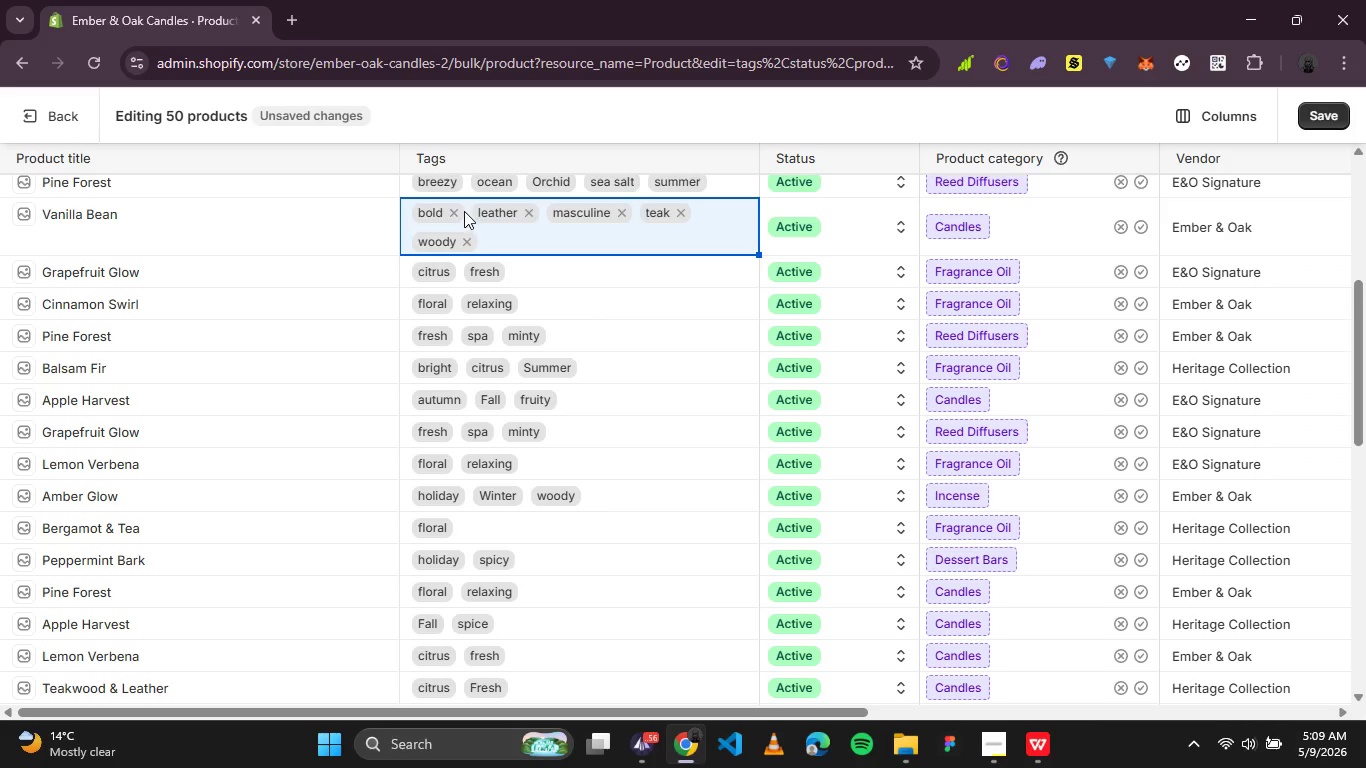 
left_click([457, 211])
 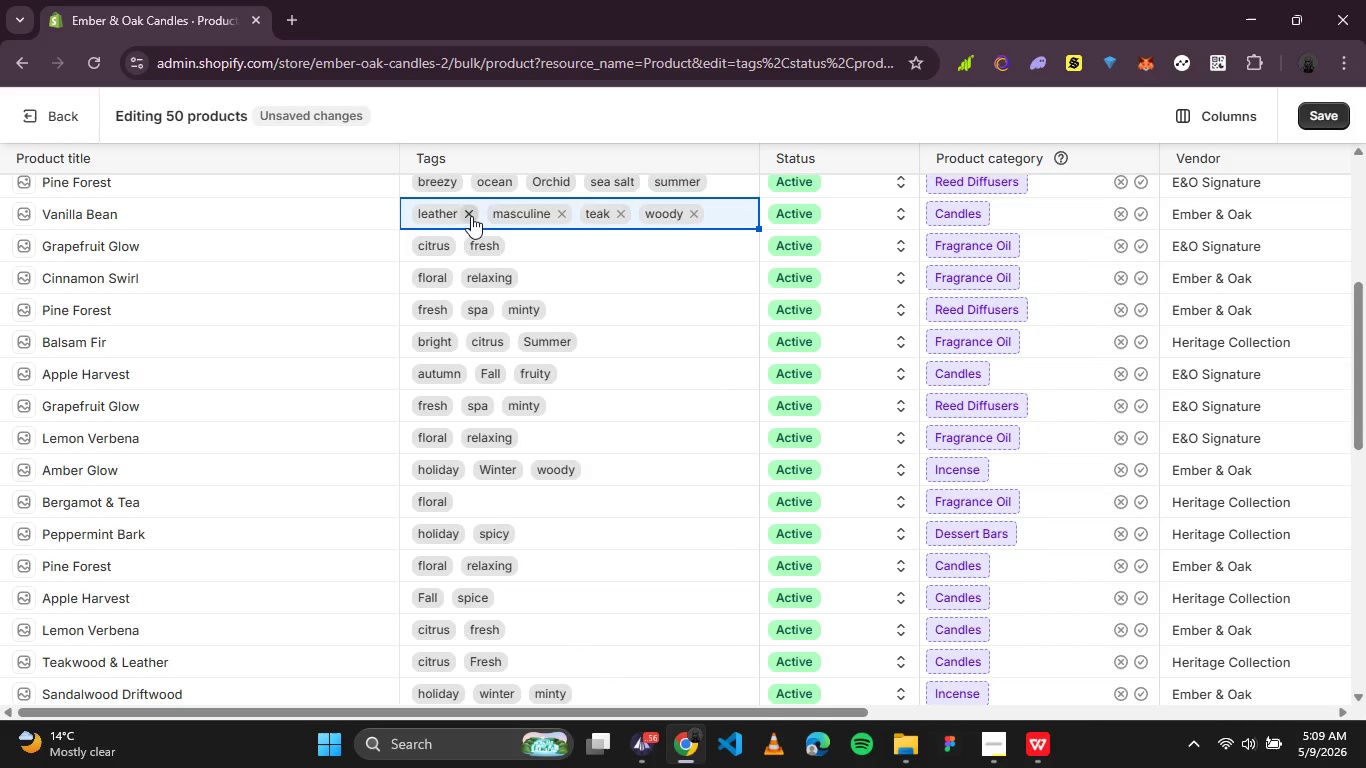 
left_click([471, 216])
 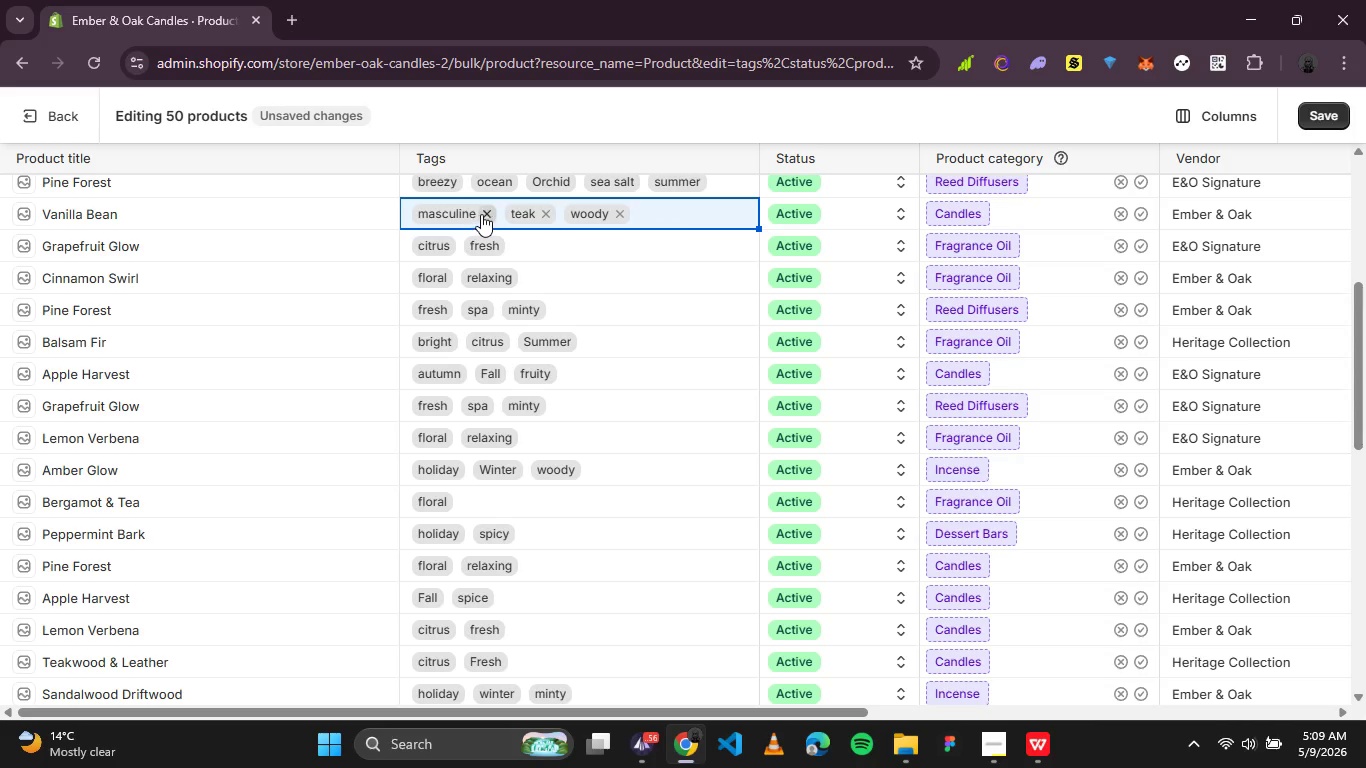 
left_click([483, 214])
 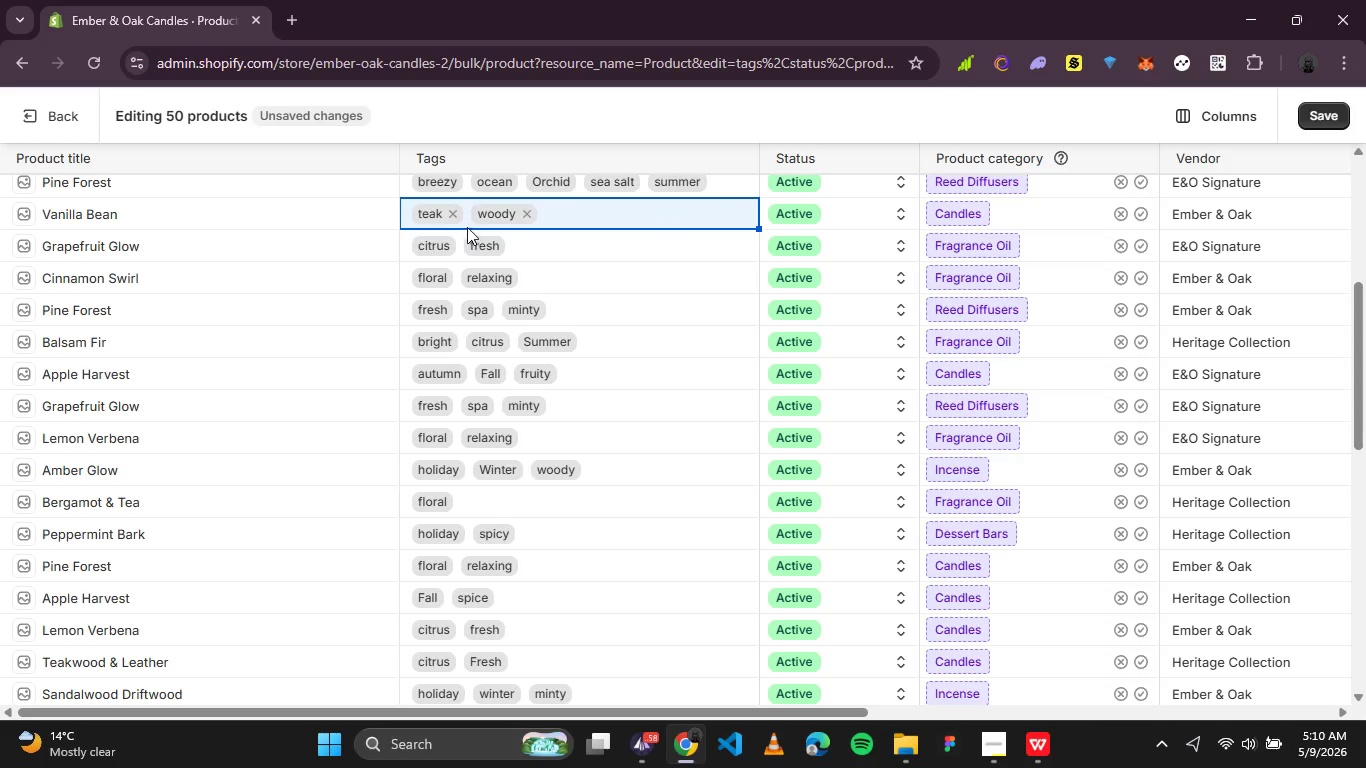 
wait(7.69)
 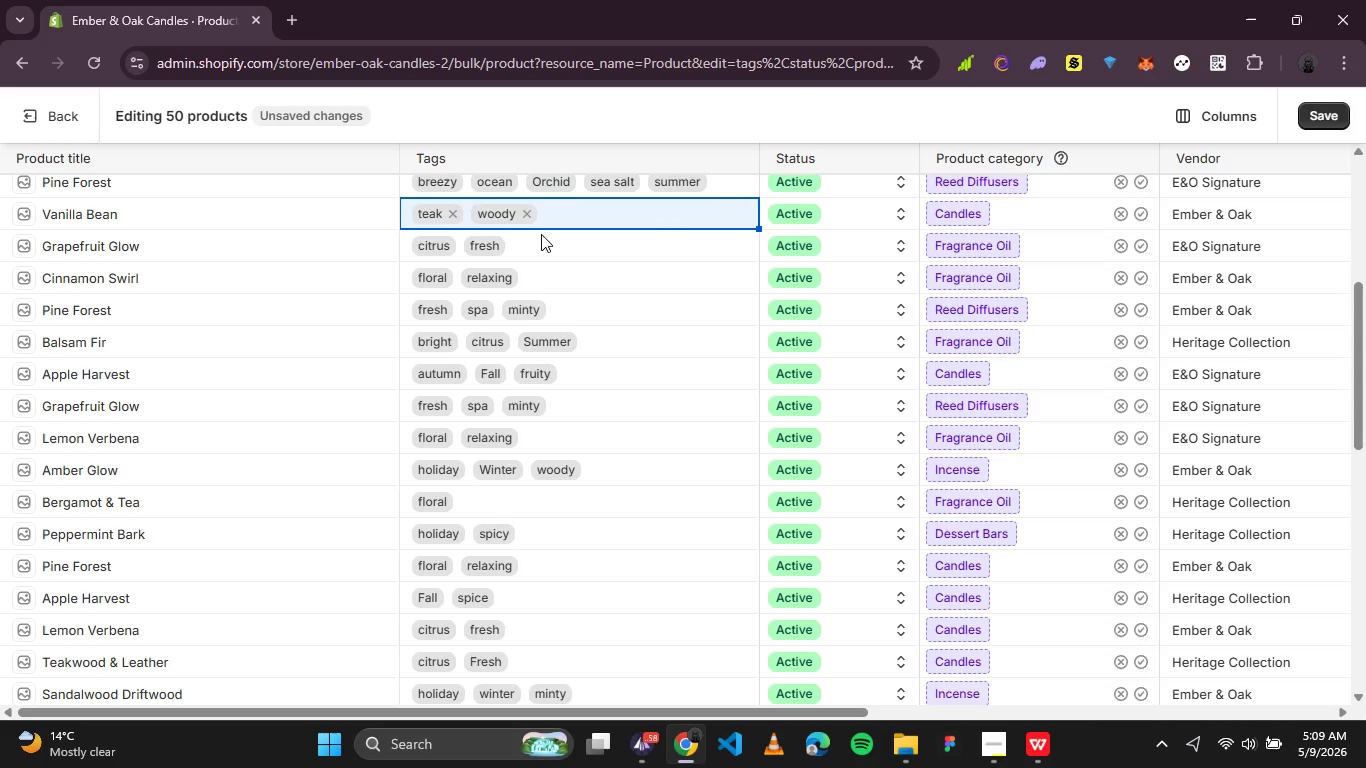 
left_click([455, 212])
 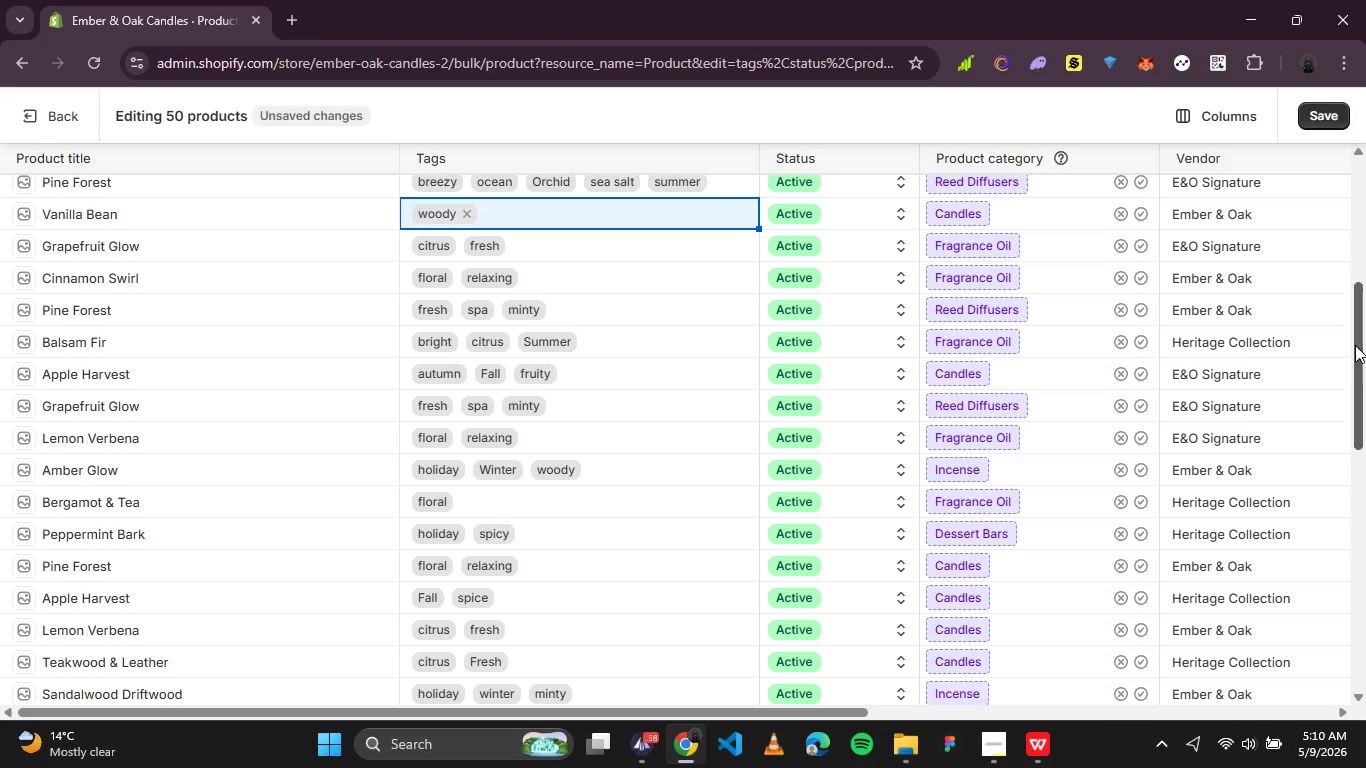 
left_click_drag(start_coordinate=[1365, 340], to_coordinate=[1356, 216])
 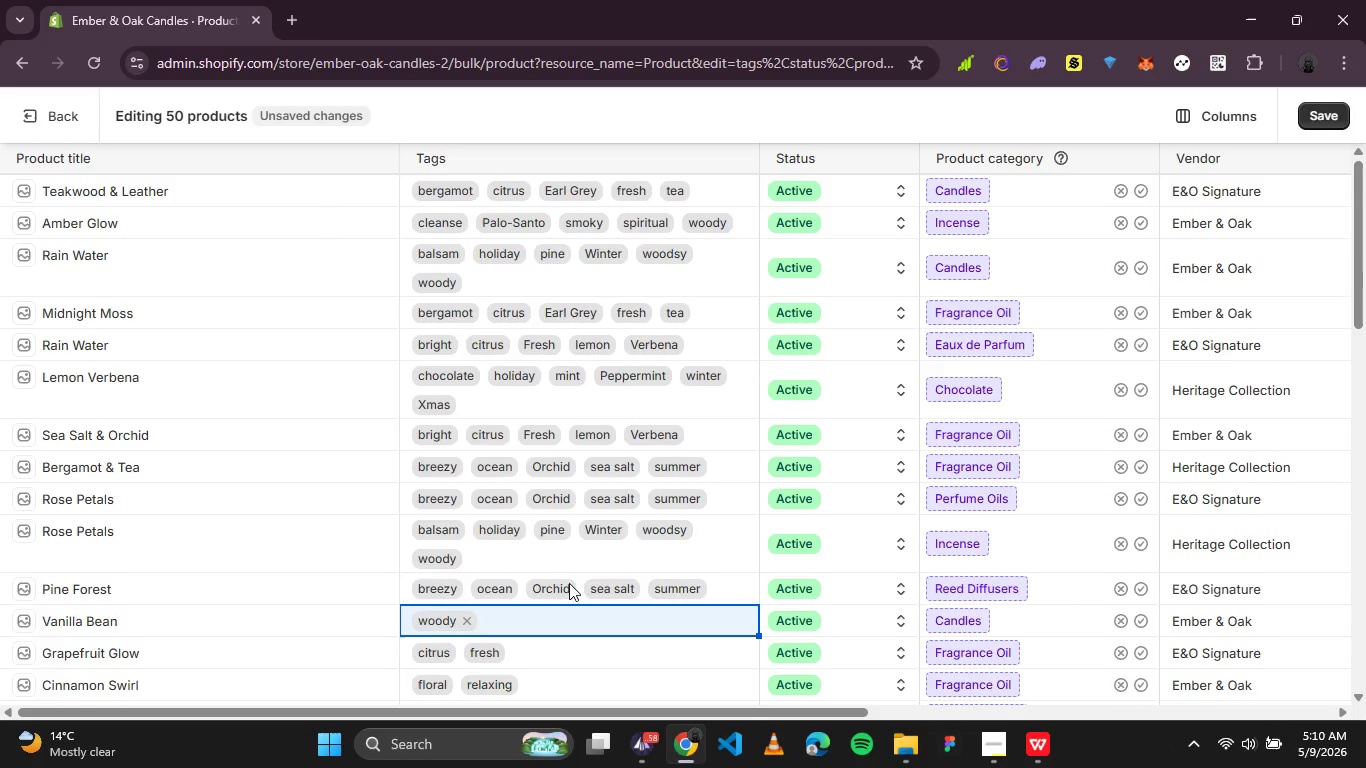 
left_click([582, 588])
 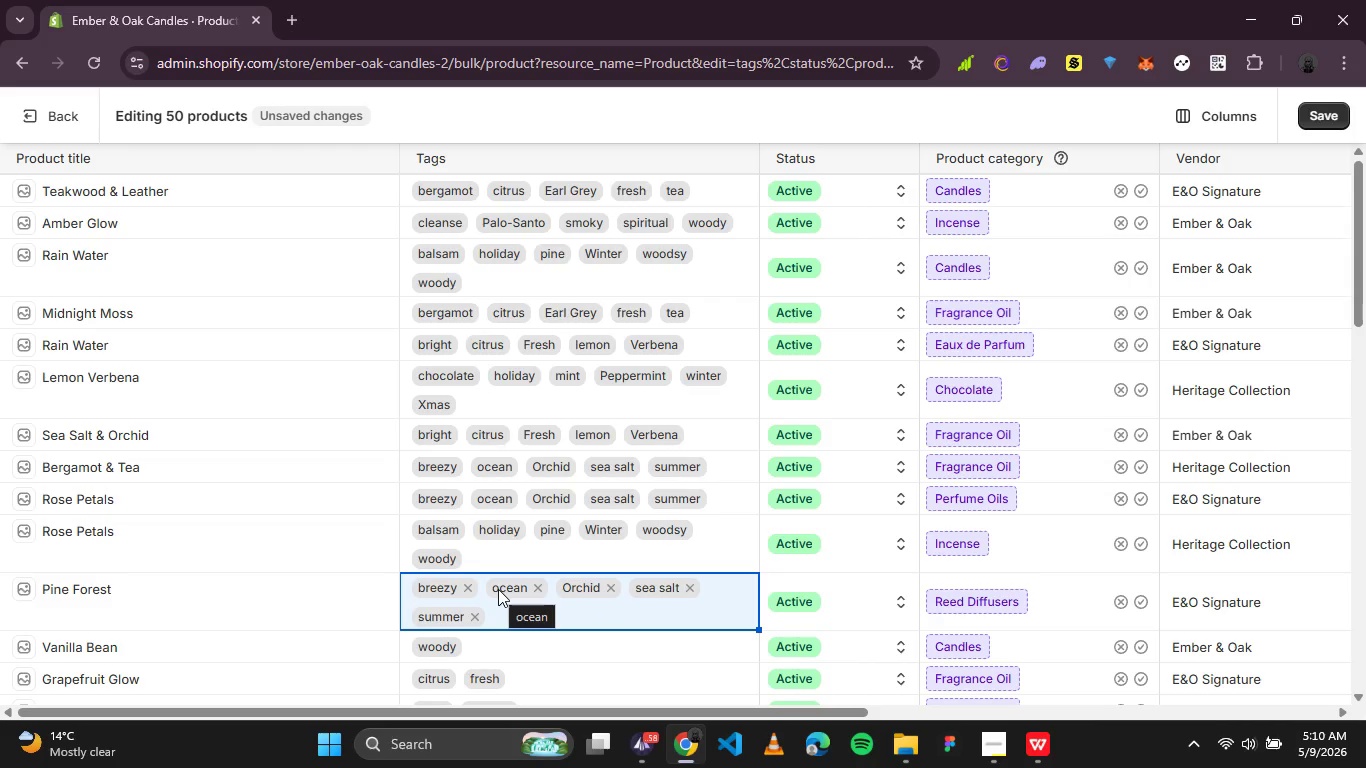 
wait(14.0)
 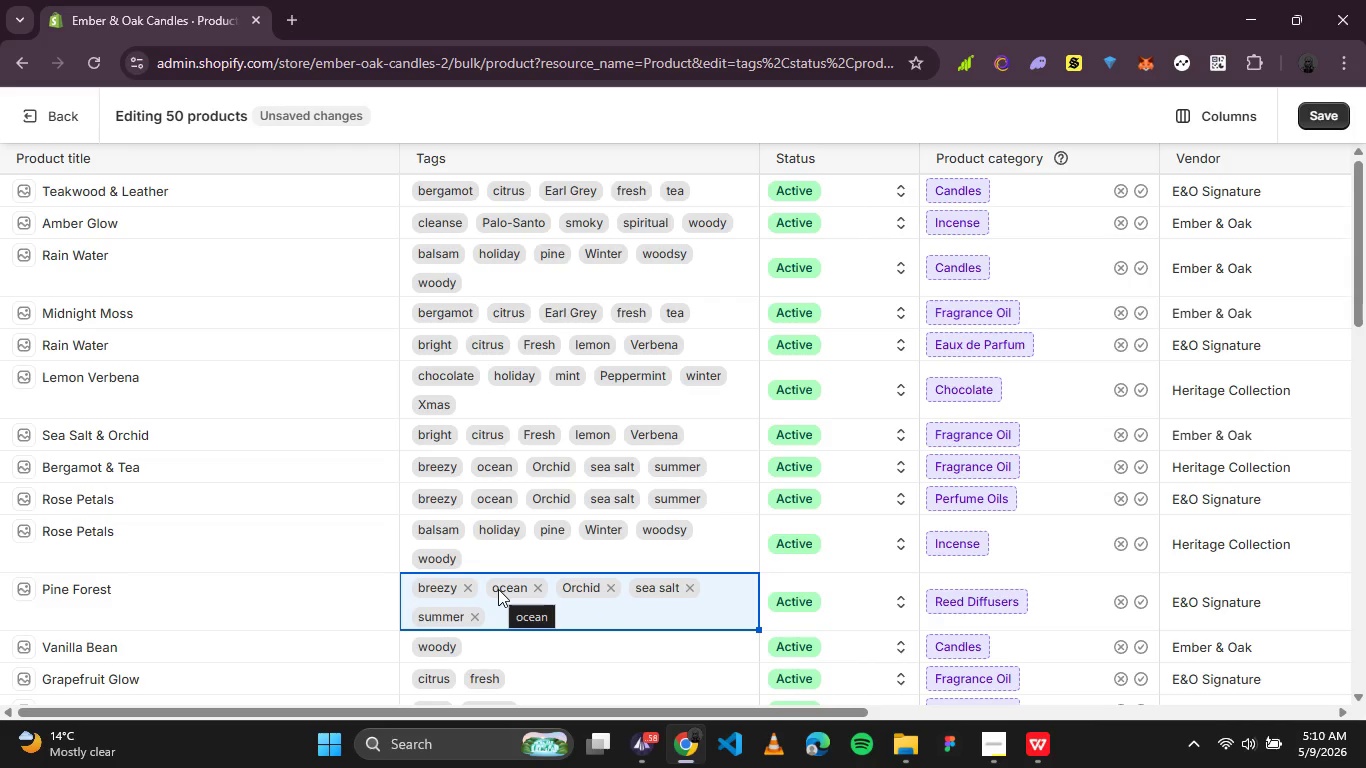 
left_click([535, 589])
 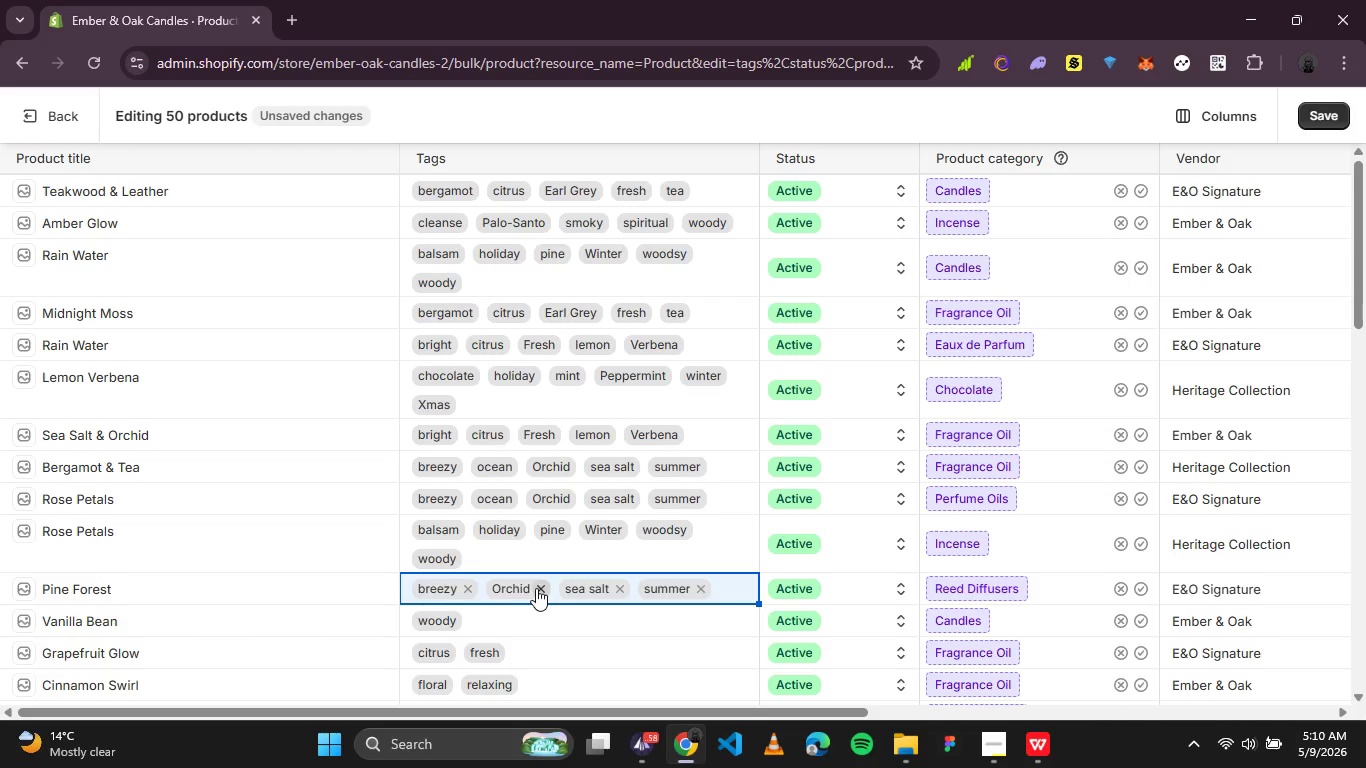 
wait(5.42)
 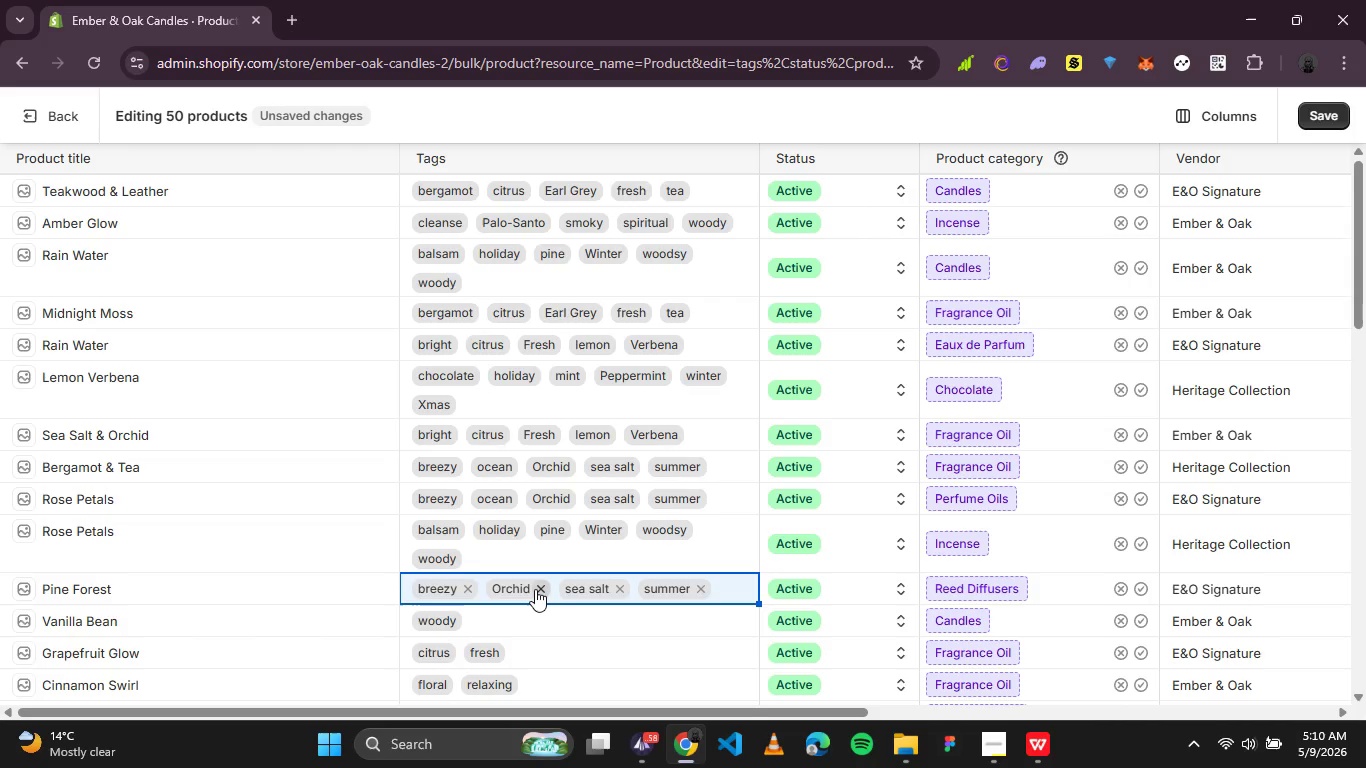 
left_click([618, 589])
 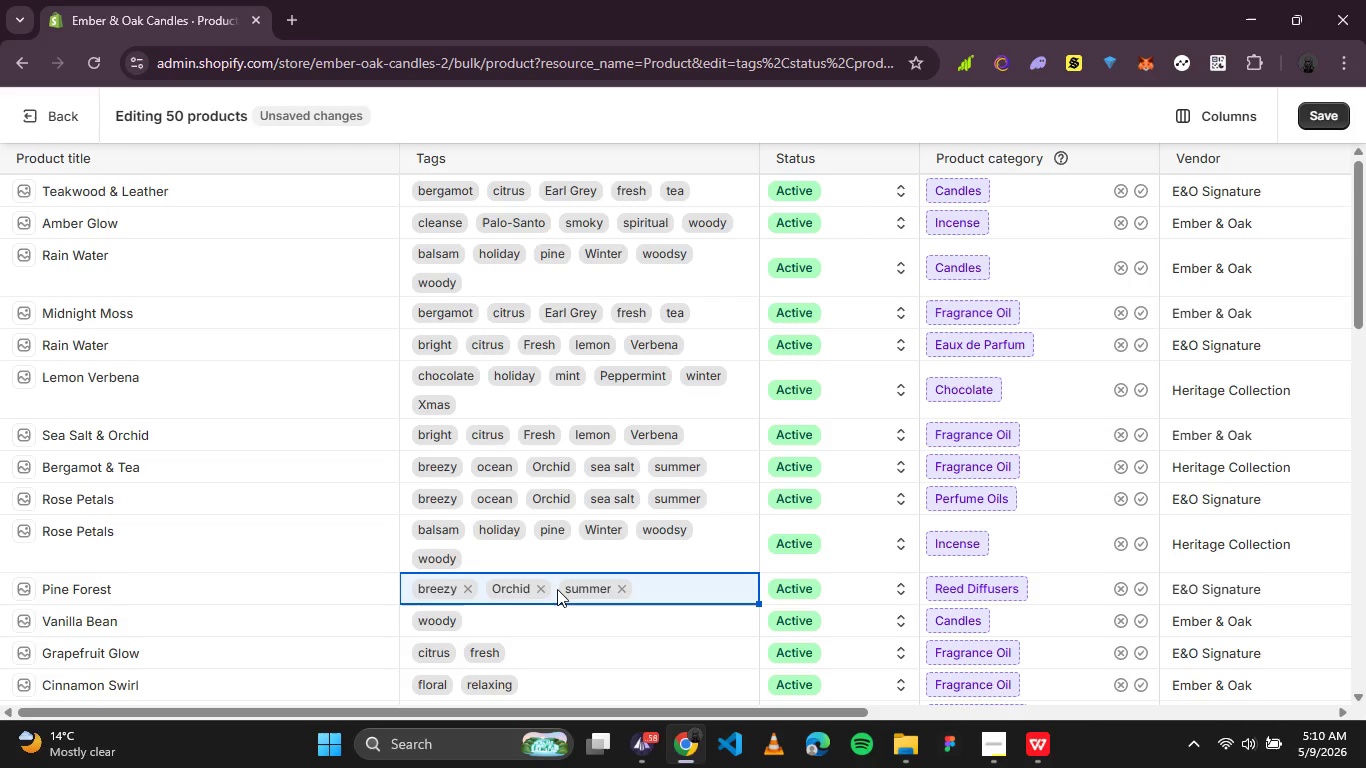 
wait(15.11)
 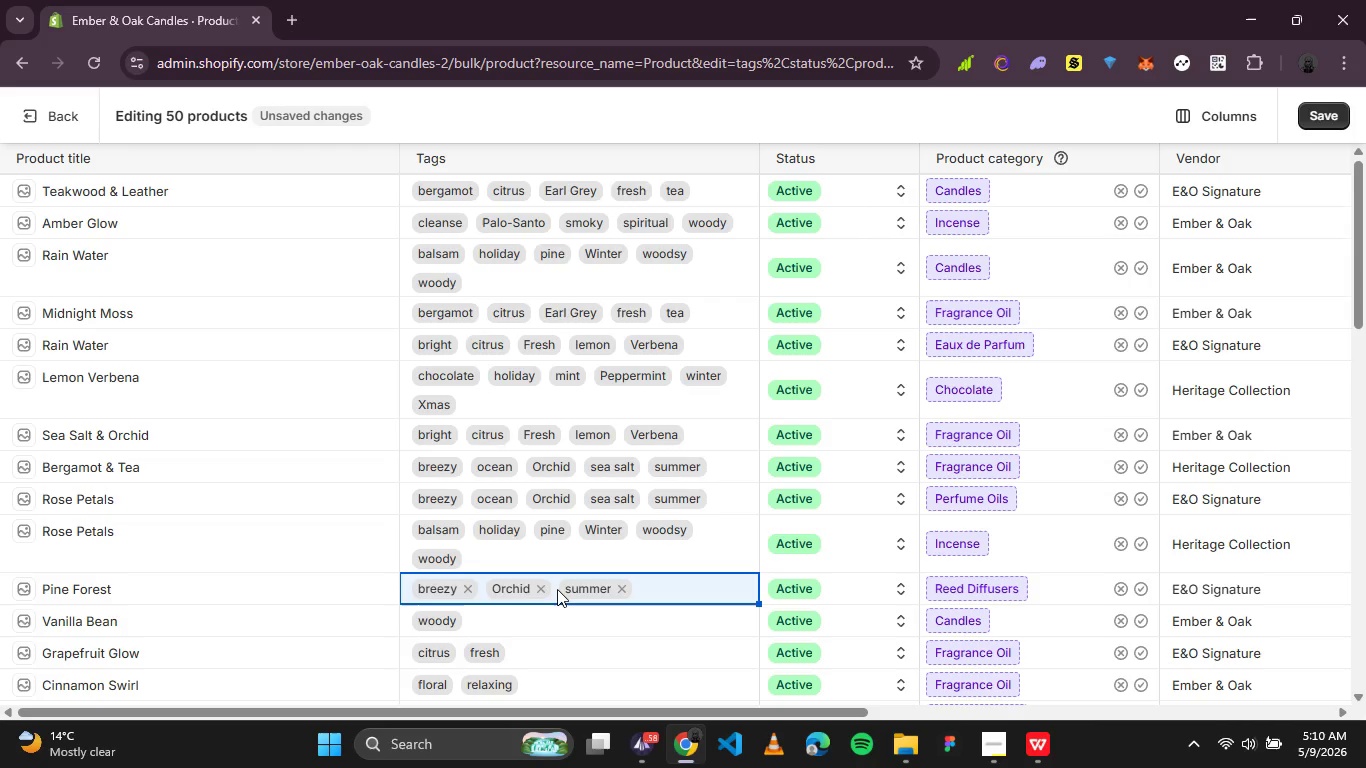 
left_click([536, 585])
 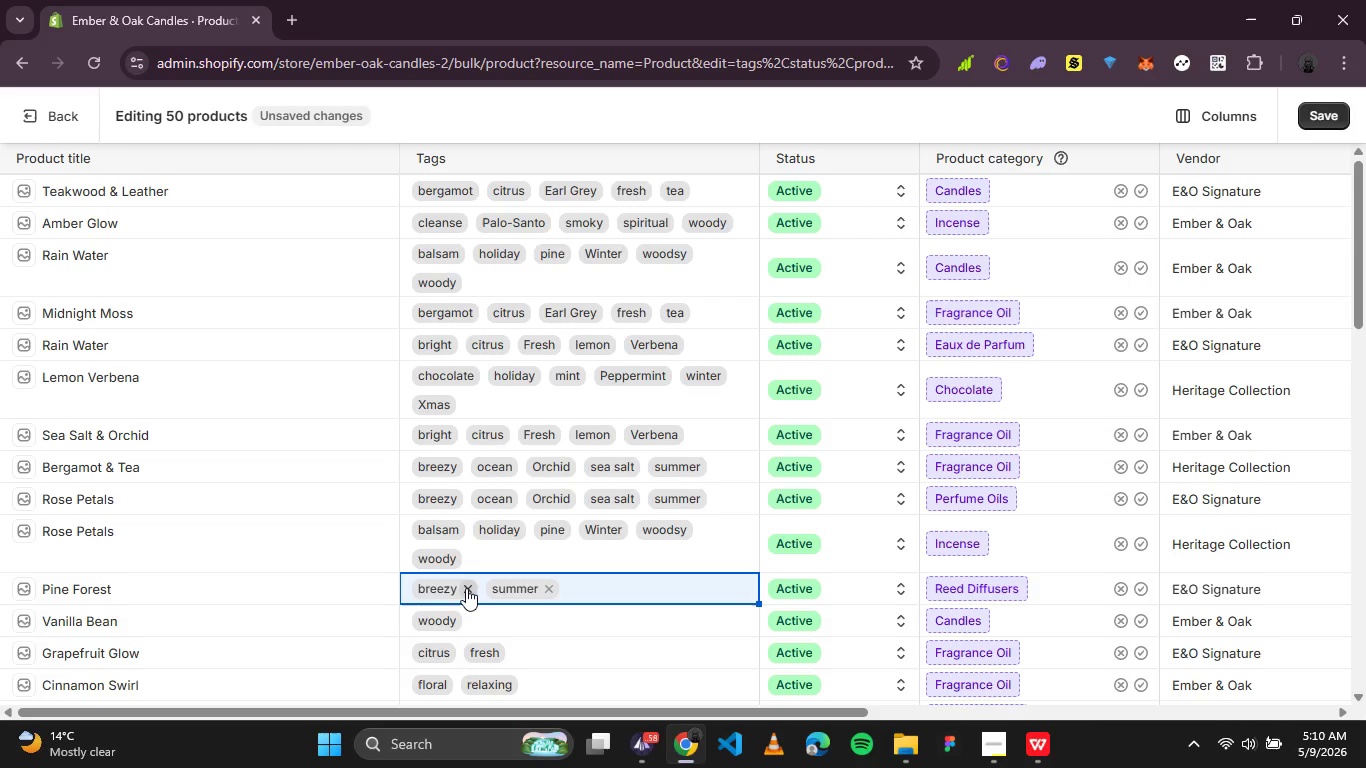 
left_click([461, 590])
 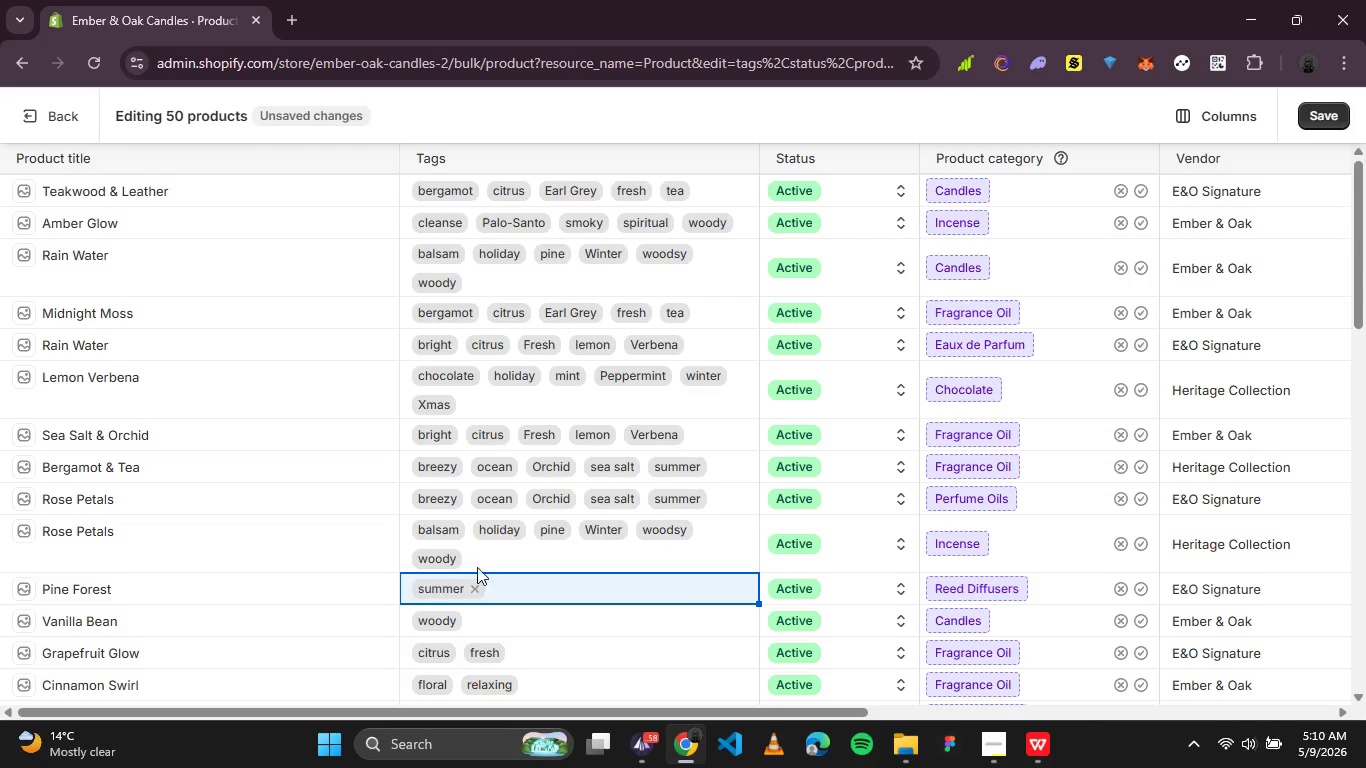 
left_click([499, 556])
 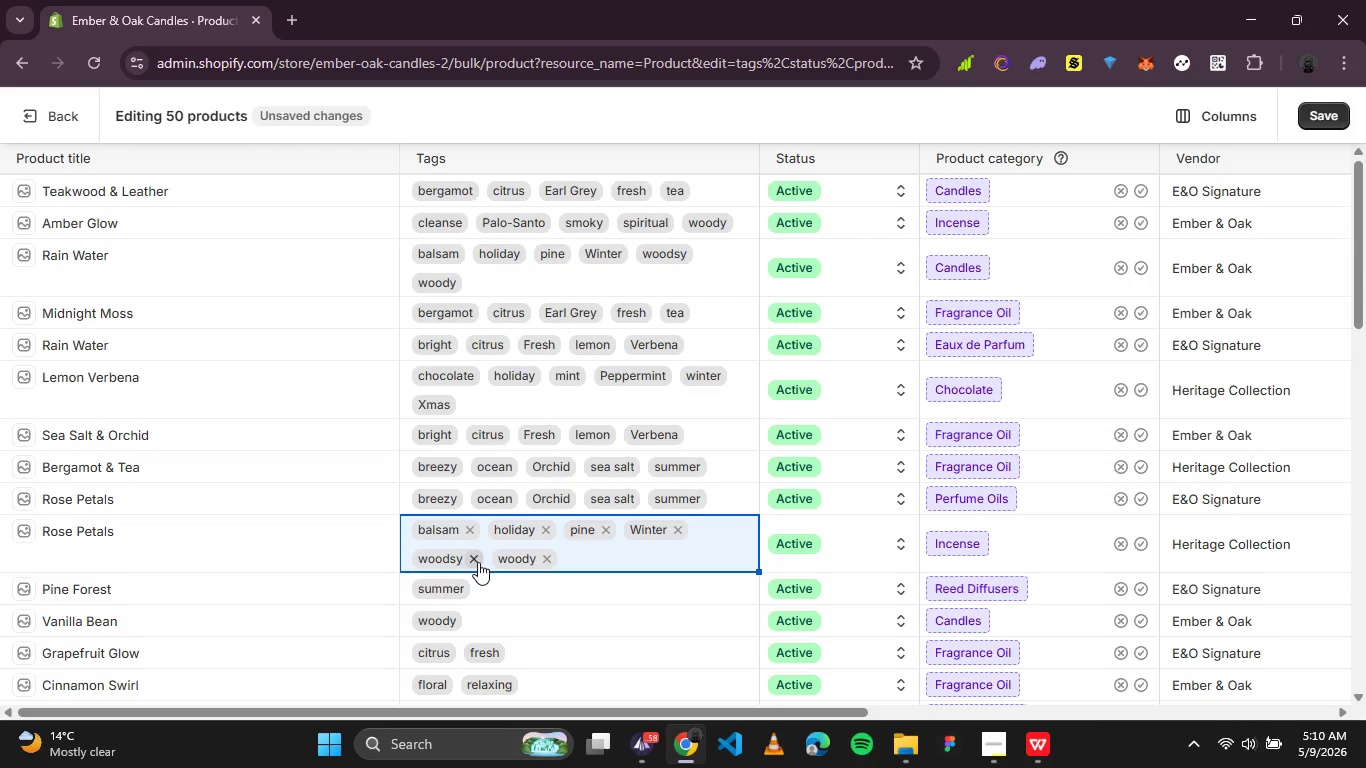 
left_click([472, 559])
 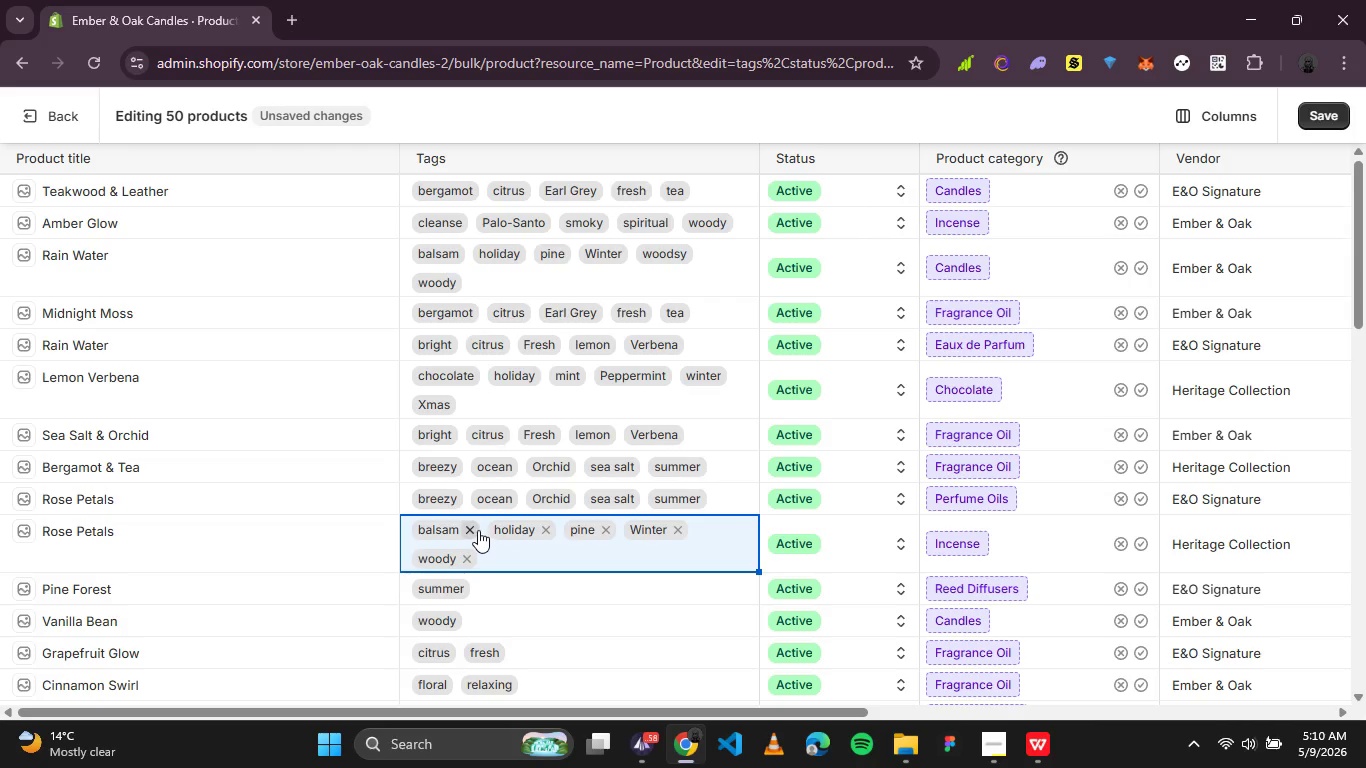 
left_click([476, 530])
 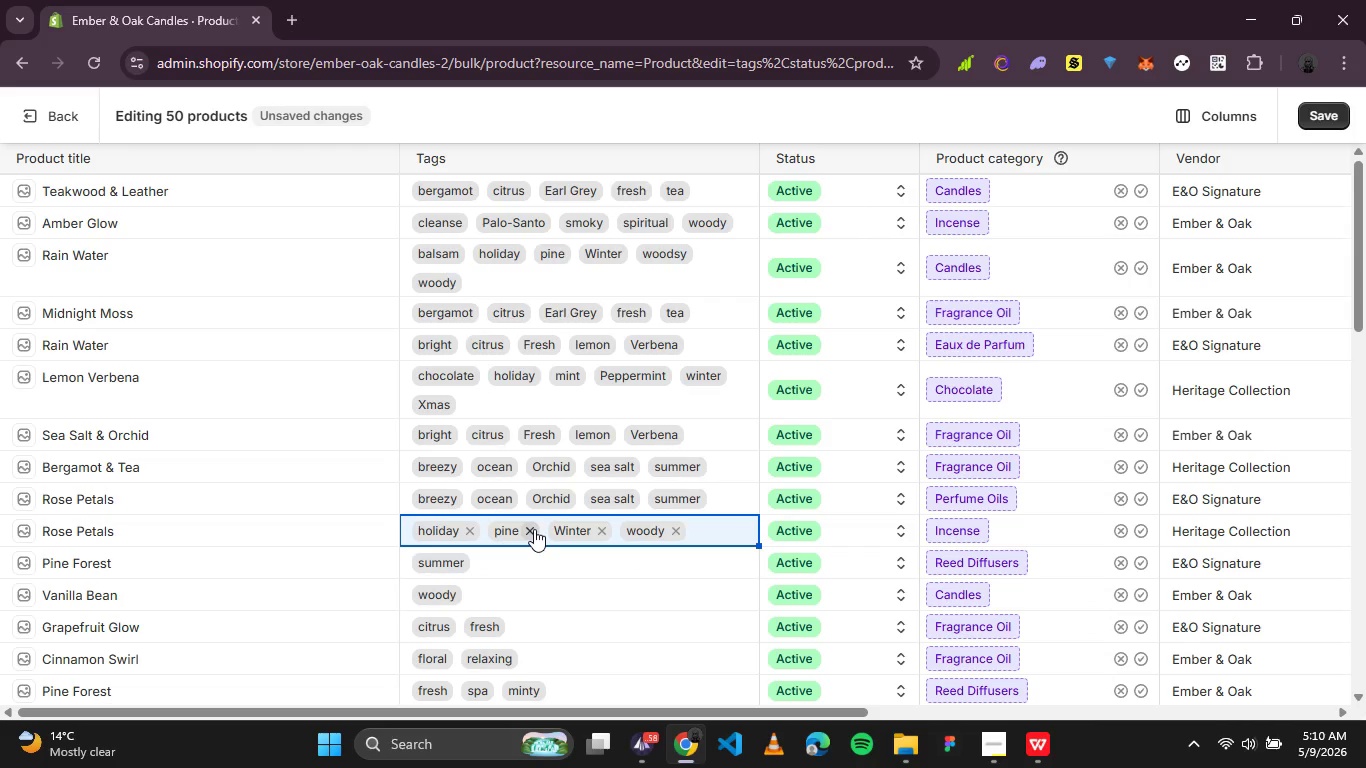 
left_click([531, 529])
 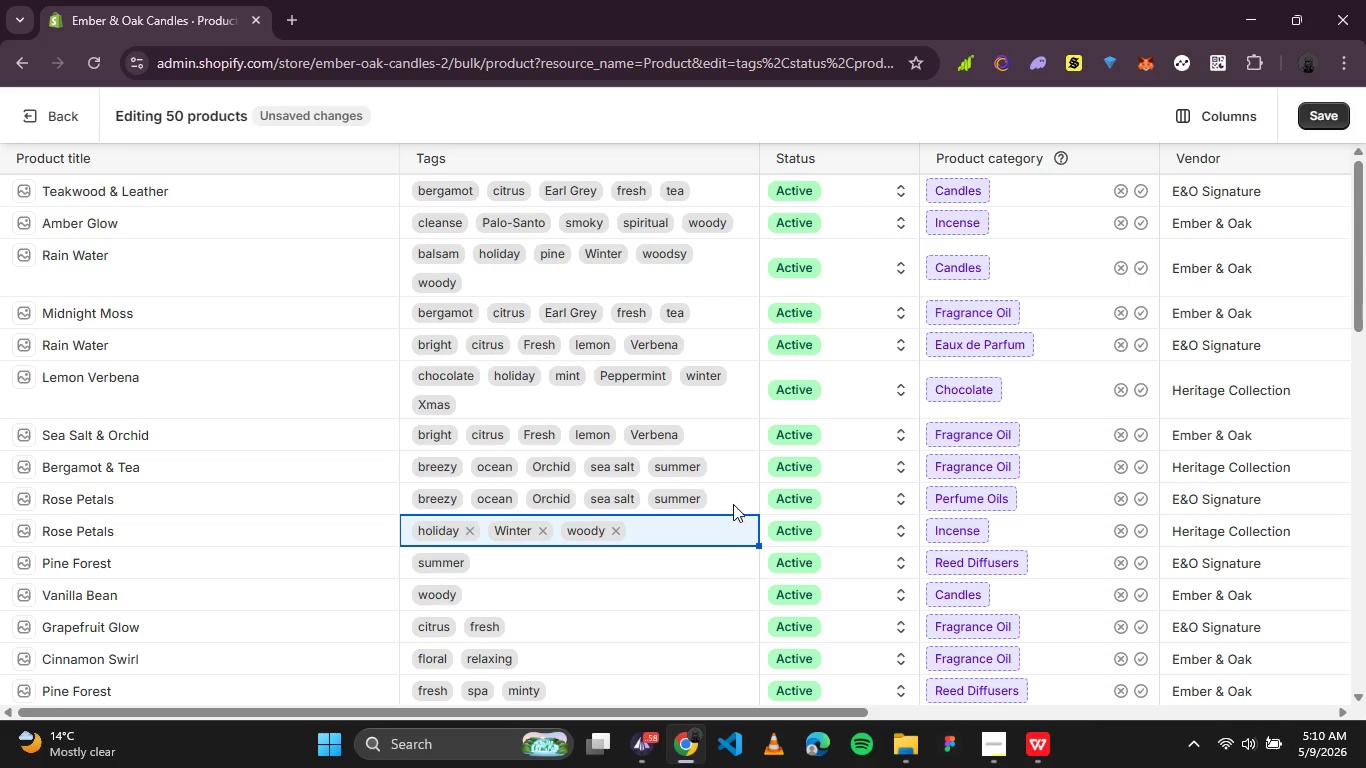 
left_click([733, 500])
 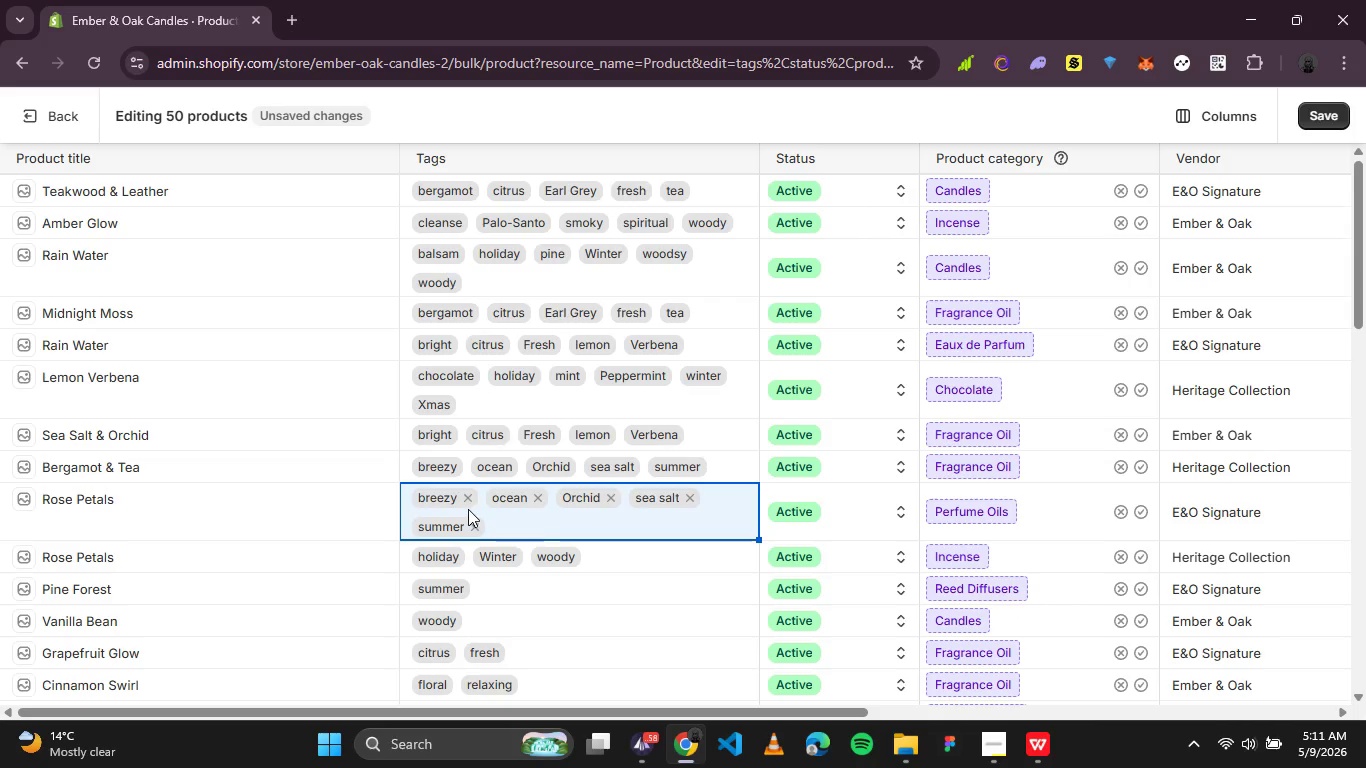 
left_click([465, 497])
 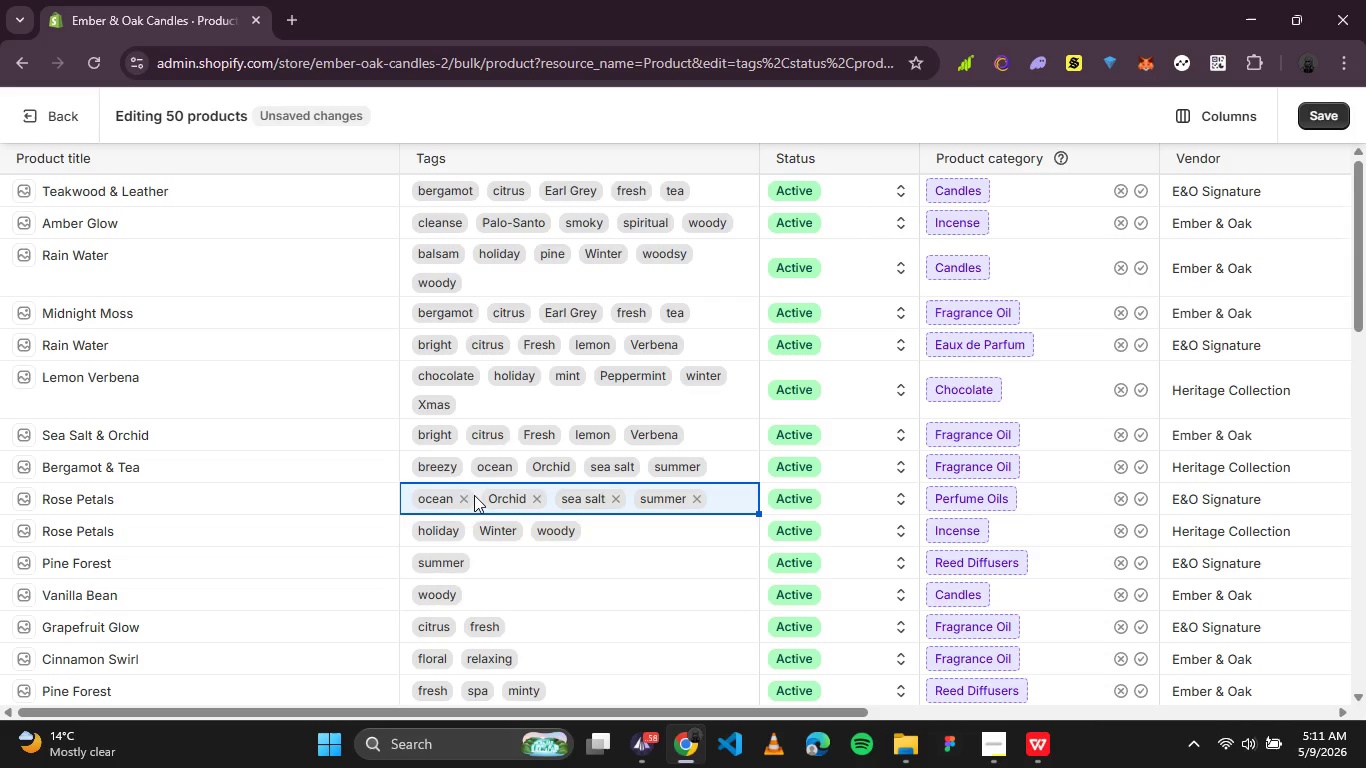 
left_click([467, 495])
 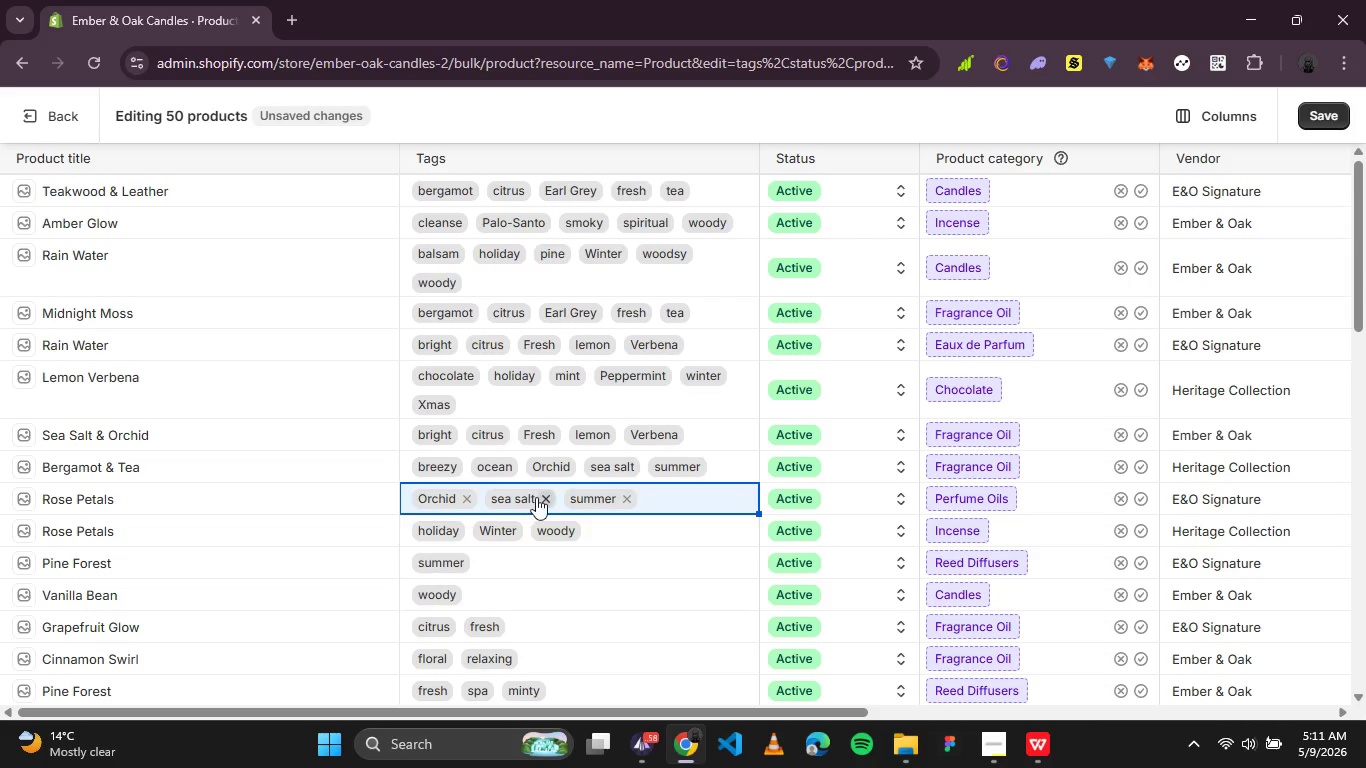 
left_click([539, 498])
 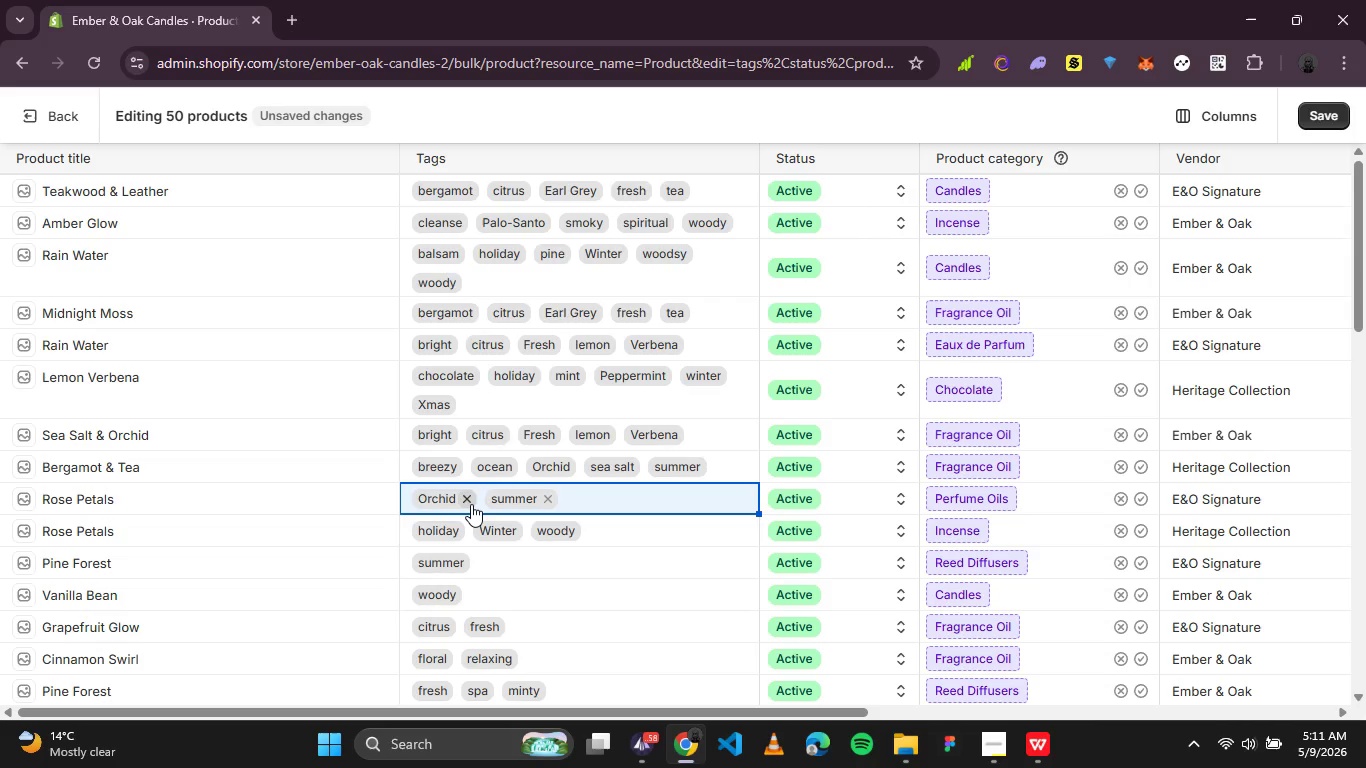 
left_click([471, 504])
 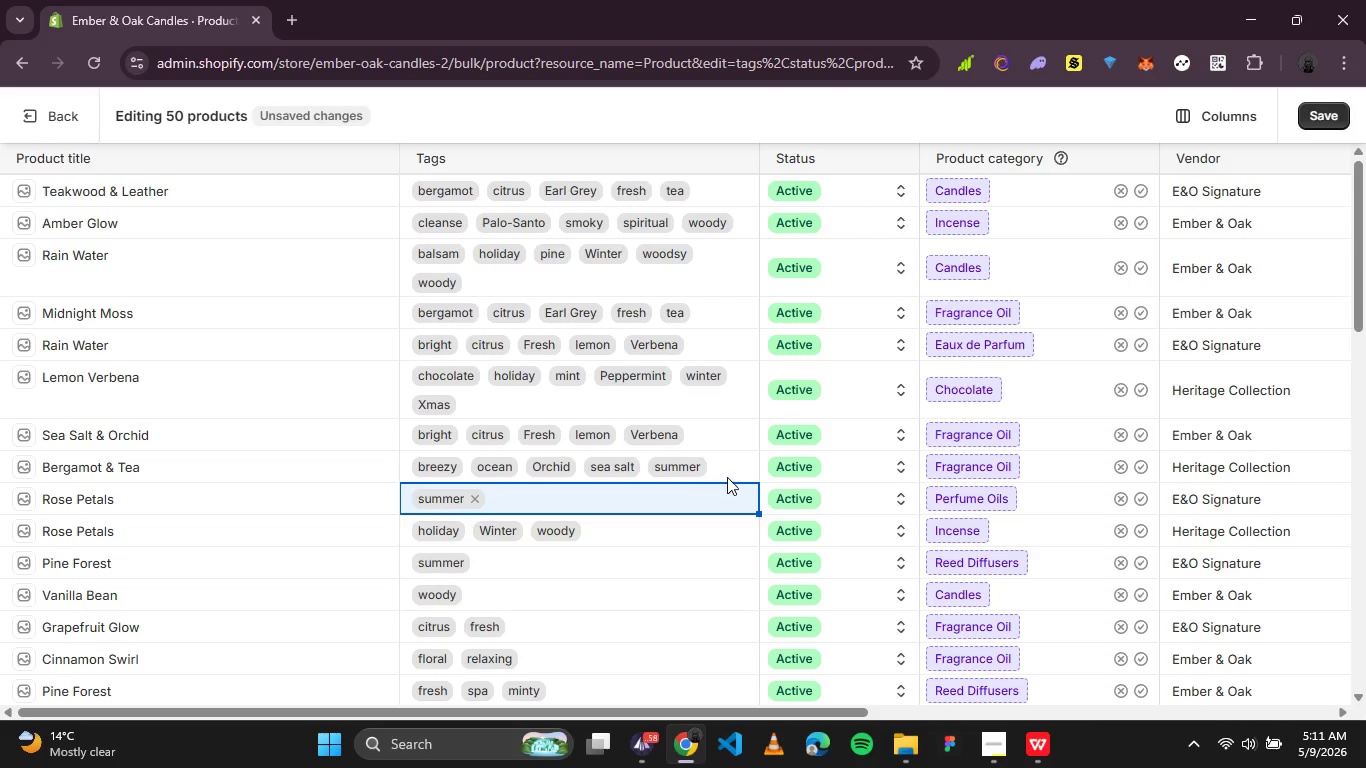 
left_click([730, 470])
 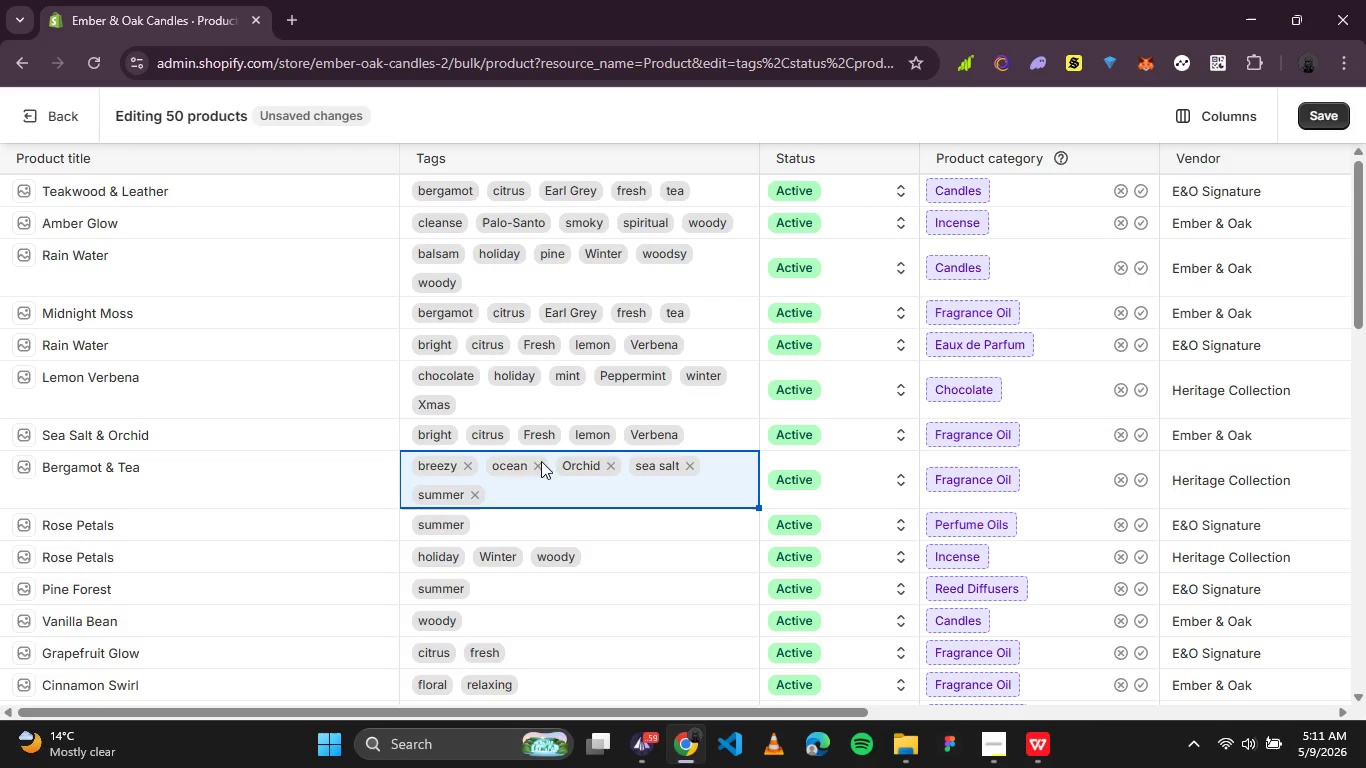 
wait(6.25)
 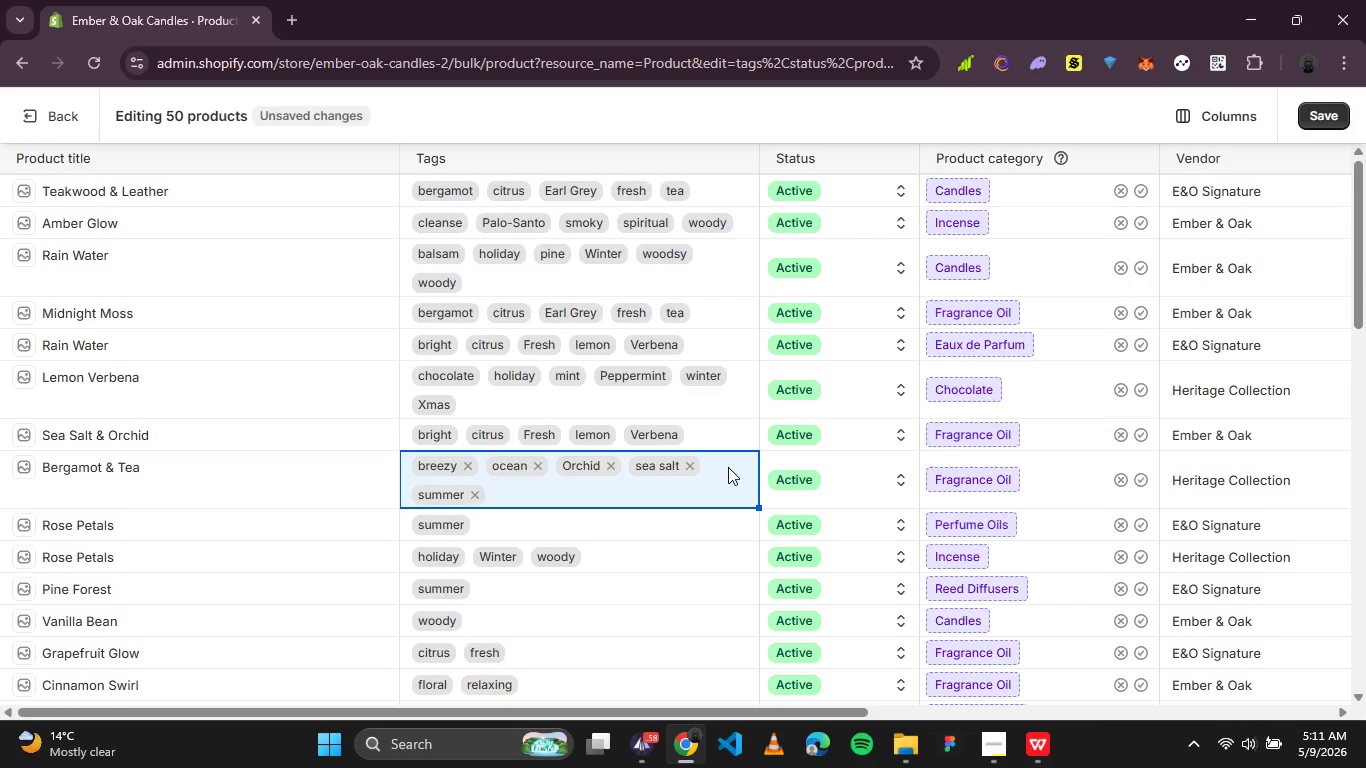 
left_click([471, 469])
 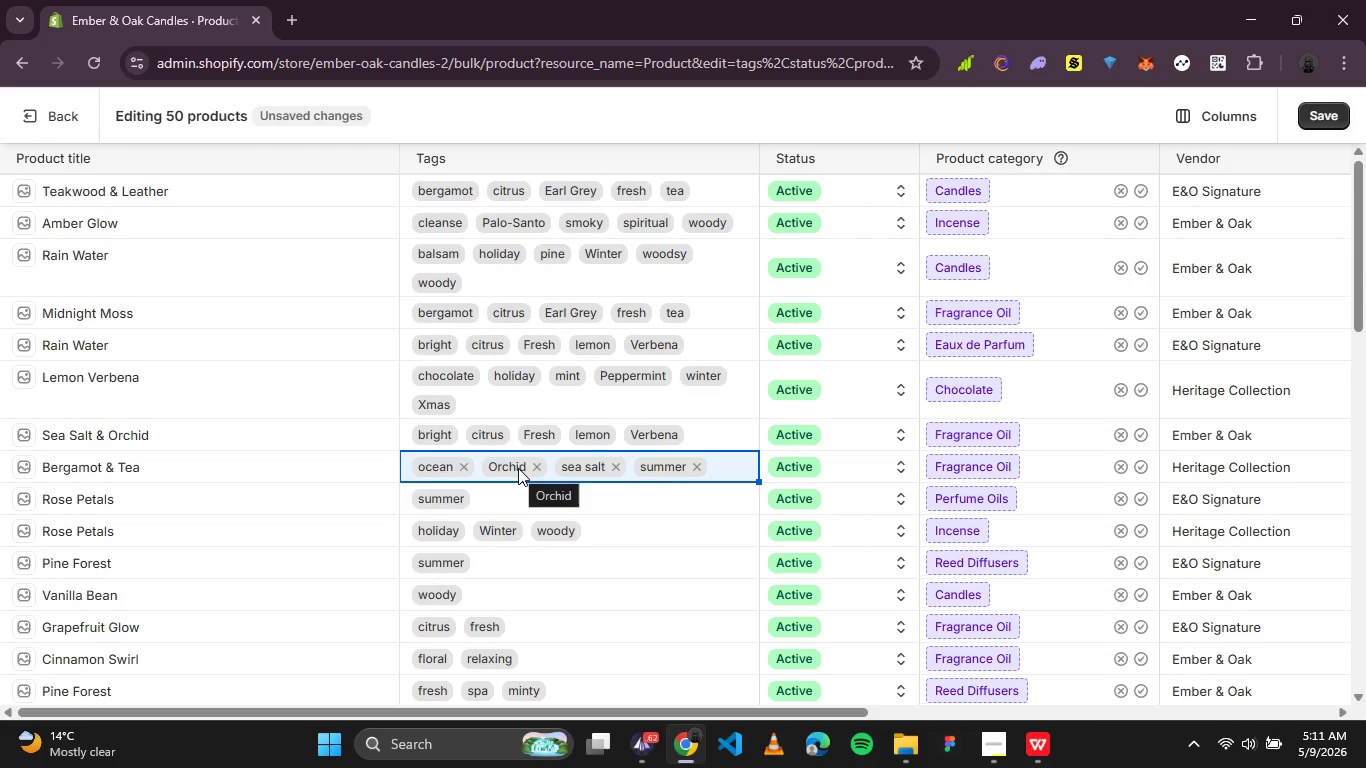 
left_click([534, 467])
 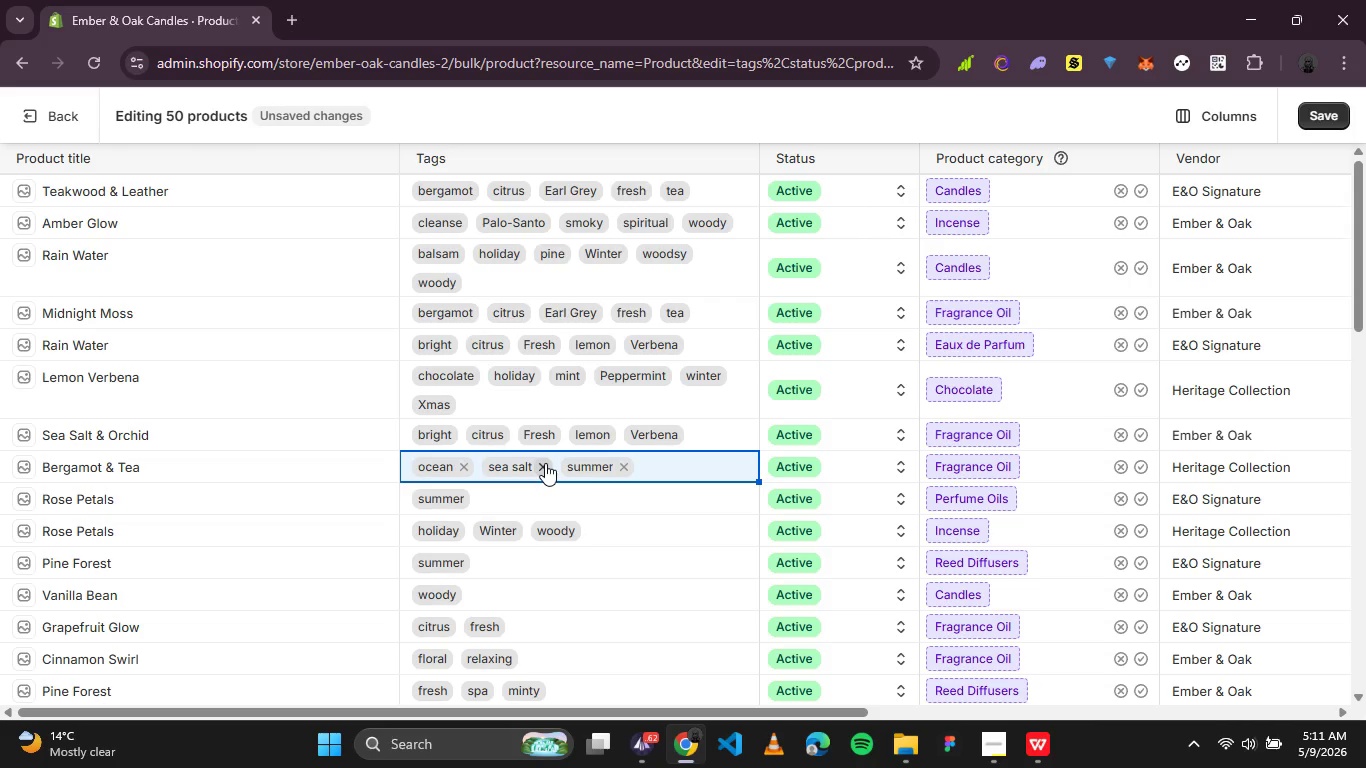 
wait(6.92)
 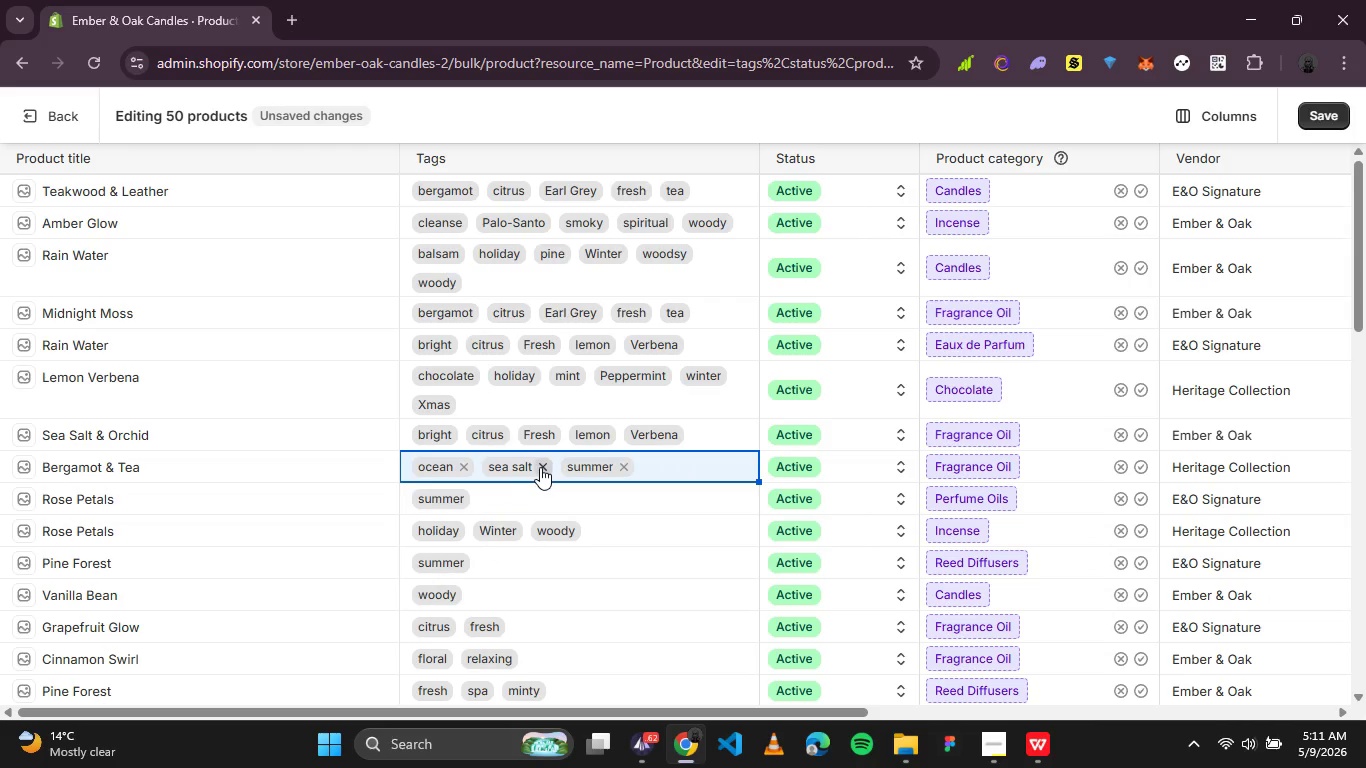 
left_click([545, 463])
 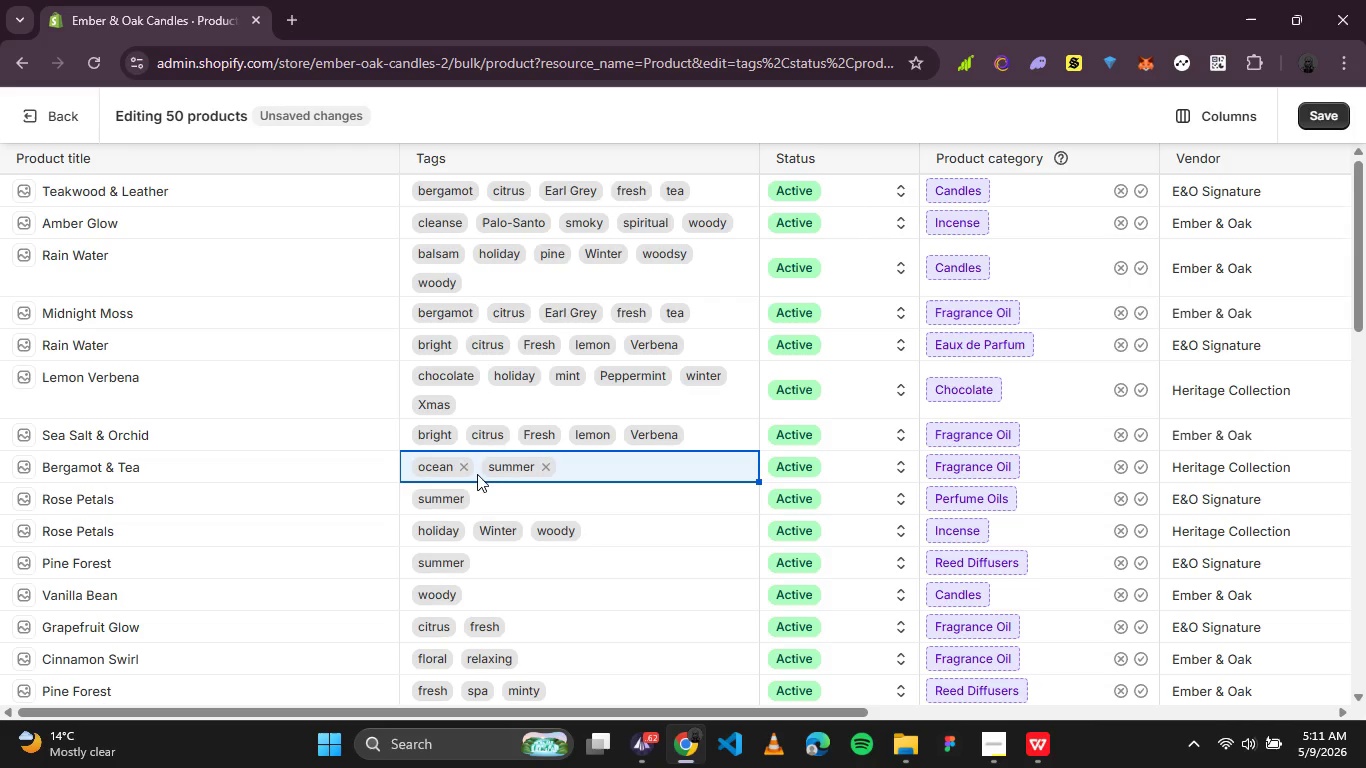 
left_click([468, 470])
 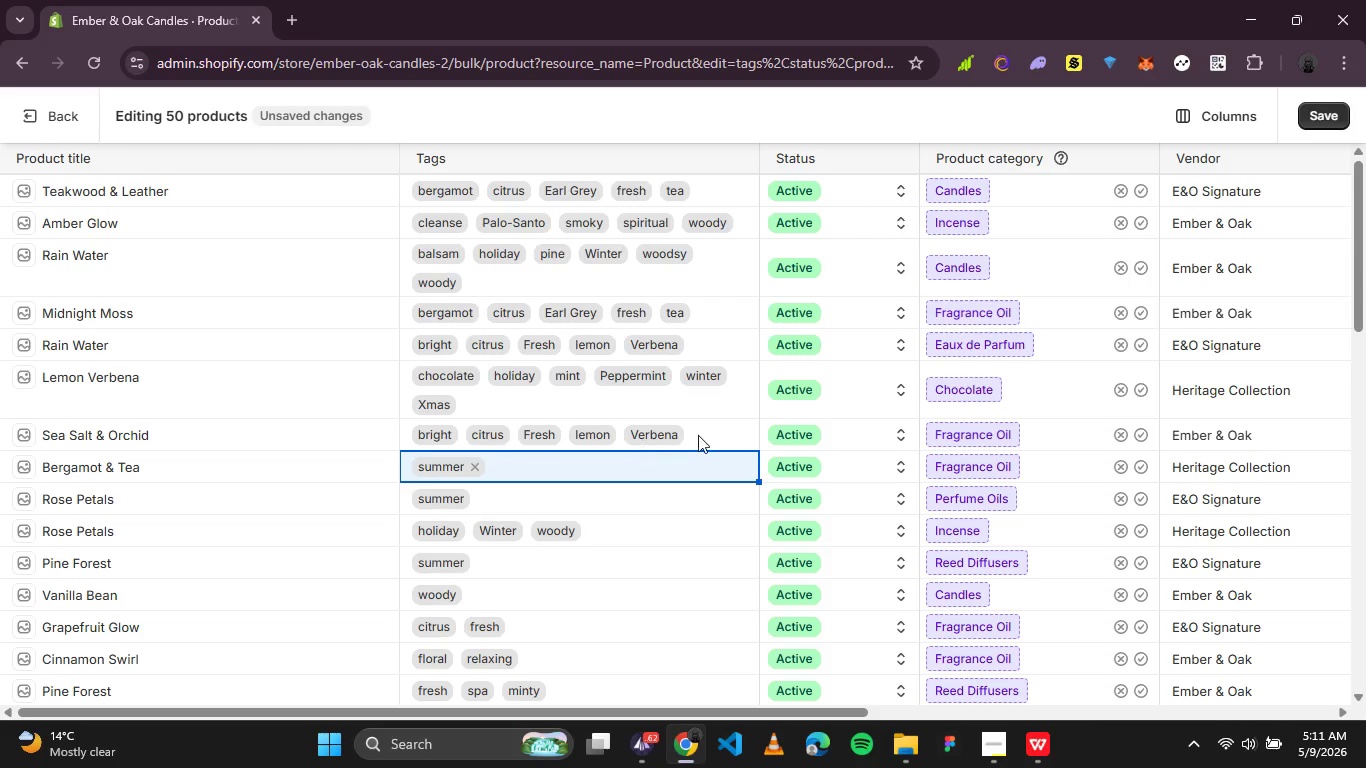 
left_click([698, 435])
 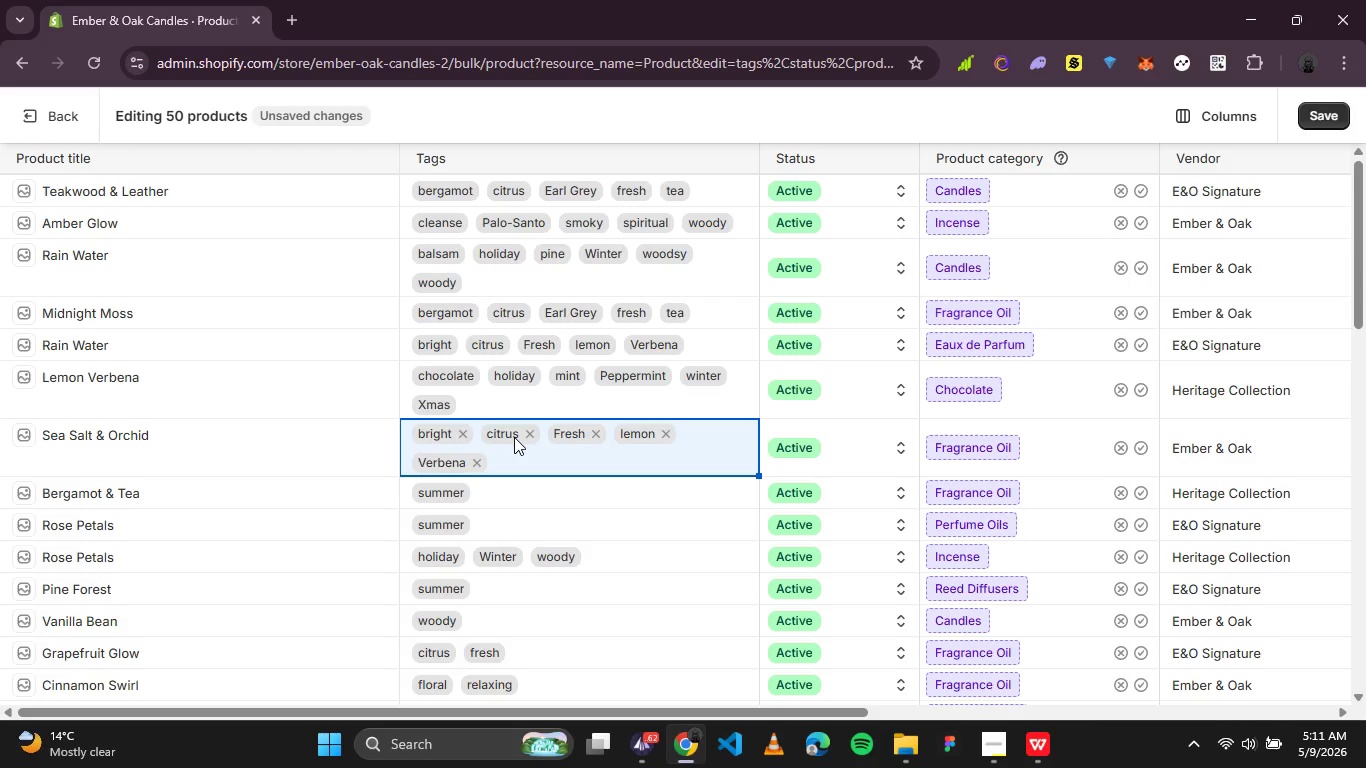 
wait(13.5)
 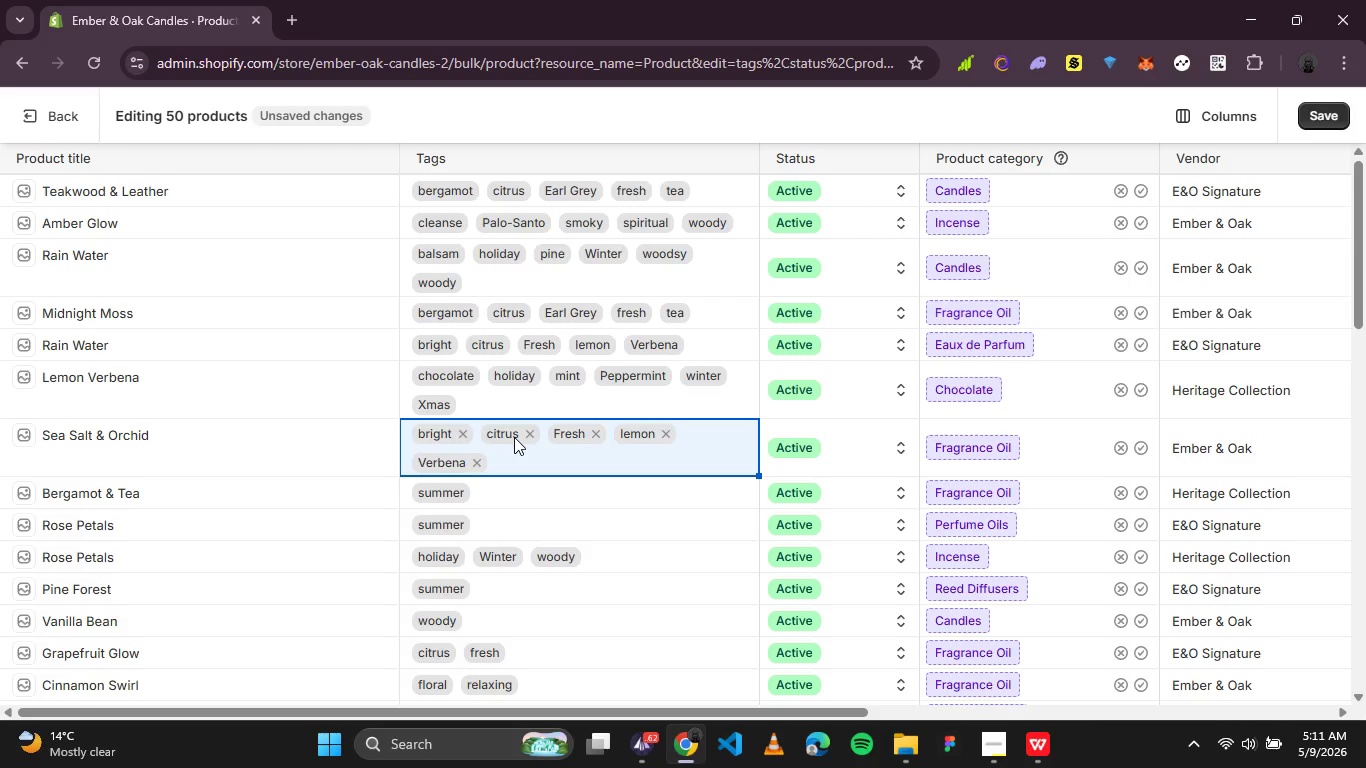 
left_click([664, 437])
 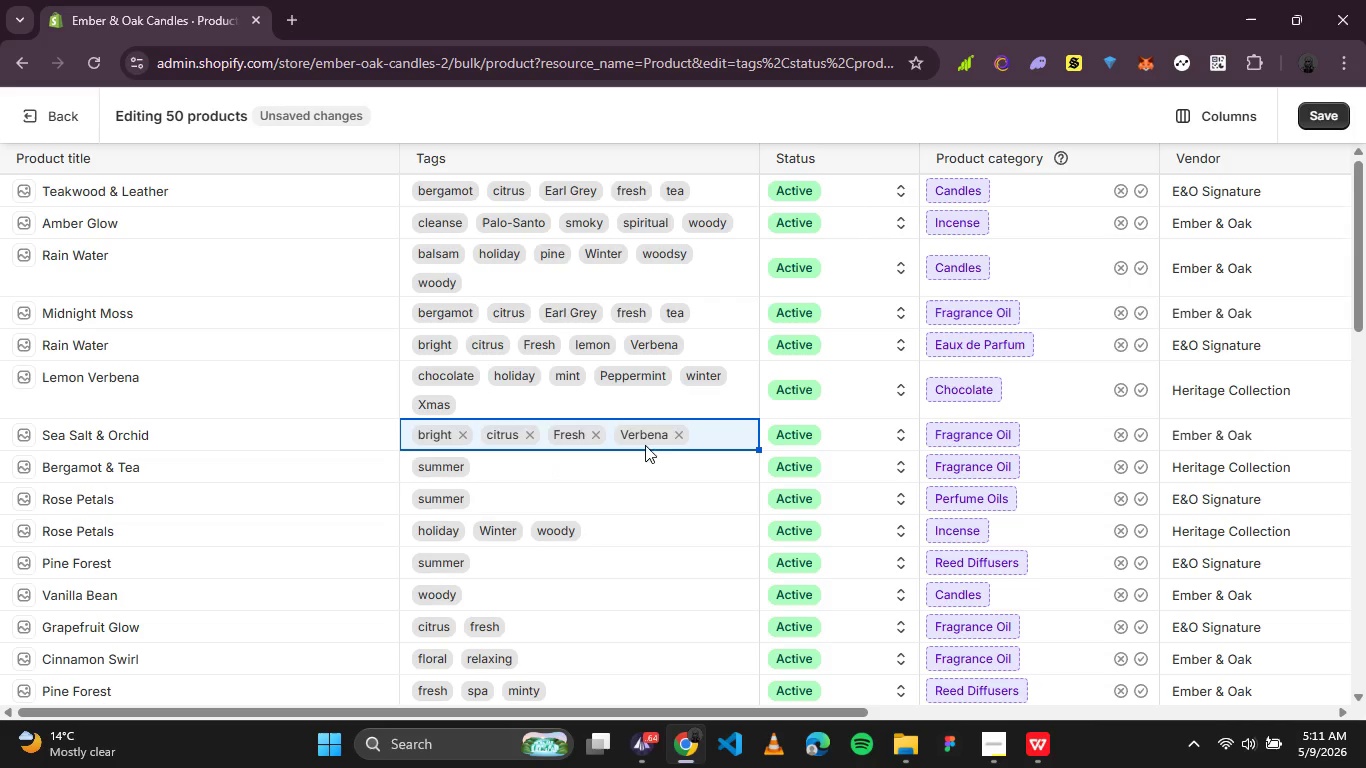 
left_click([683, 439])
 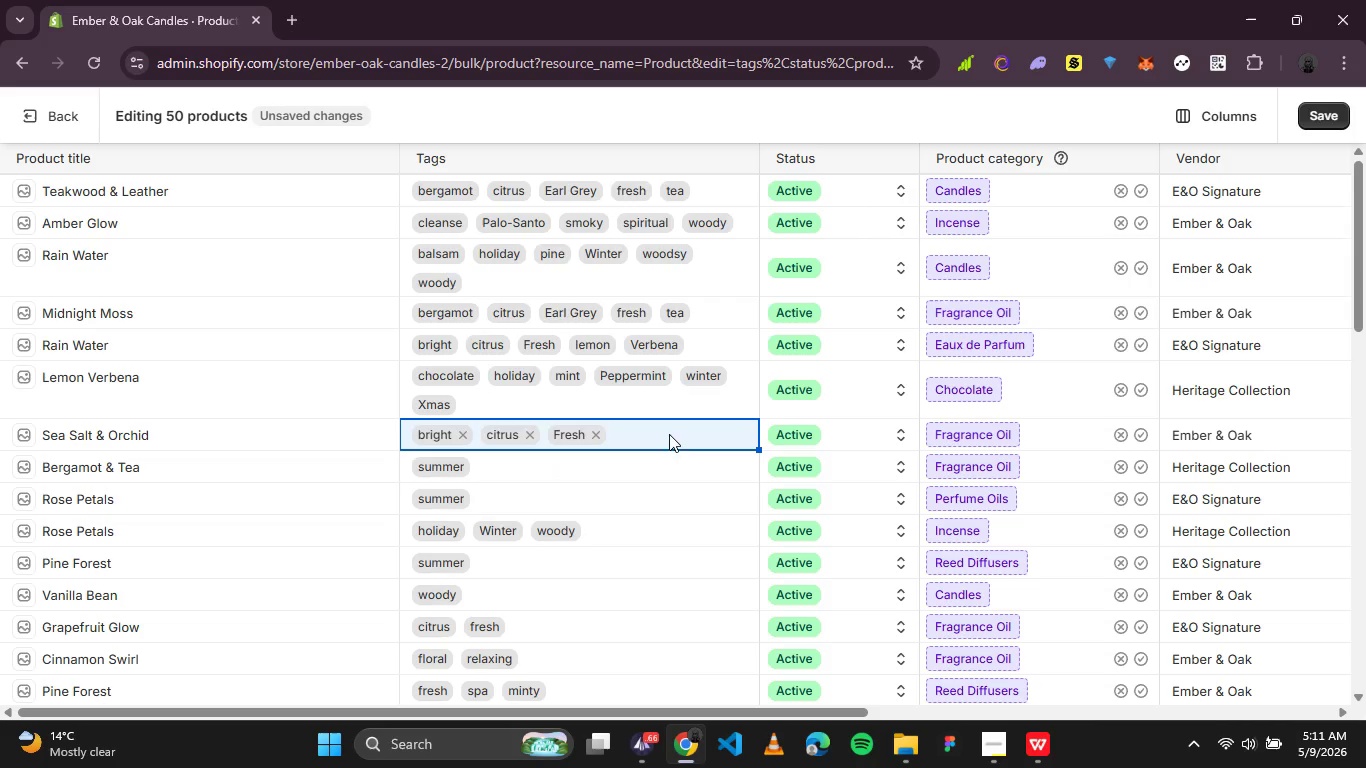 
left_click([588, 406])
 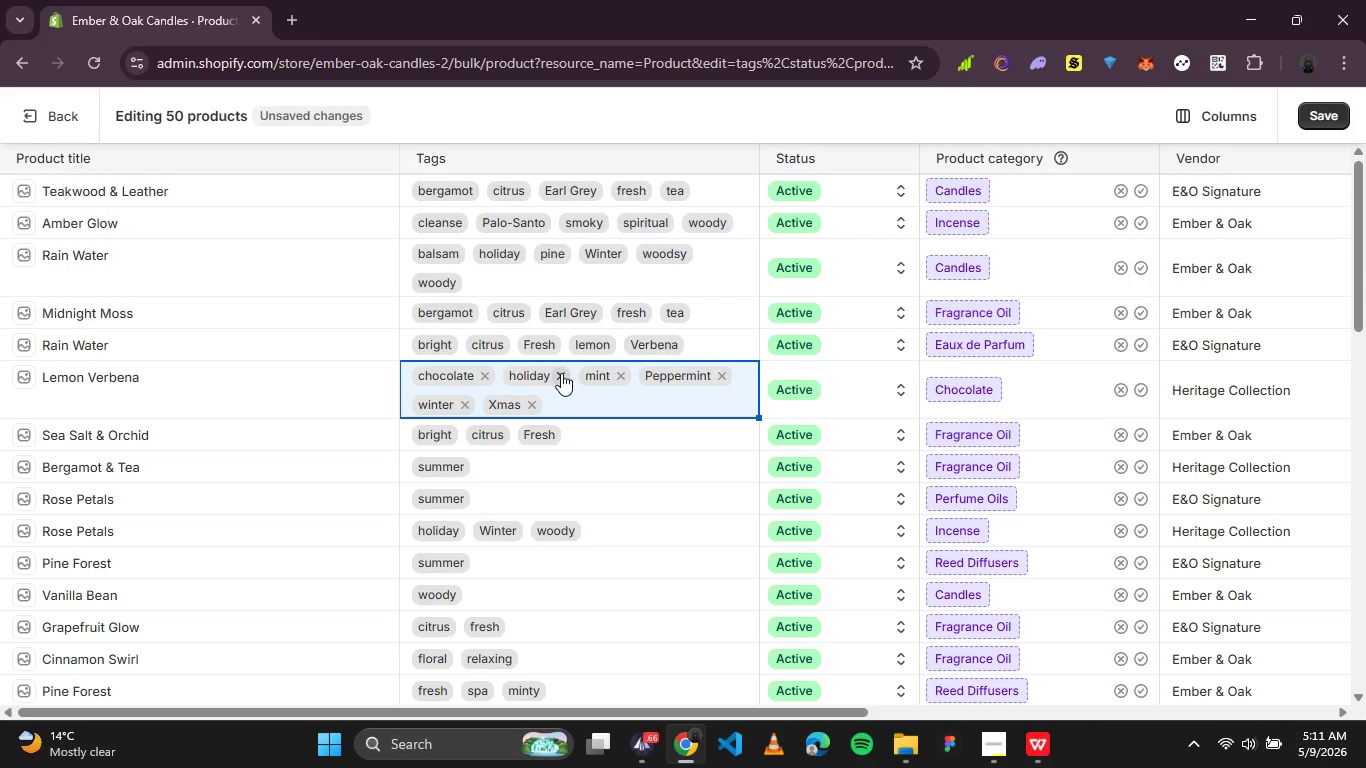 
left_click([537, 400])
 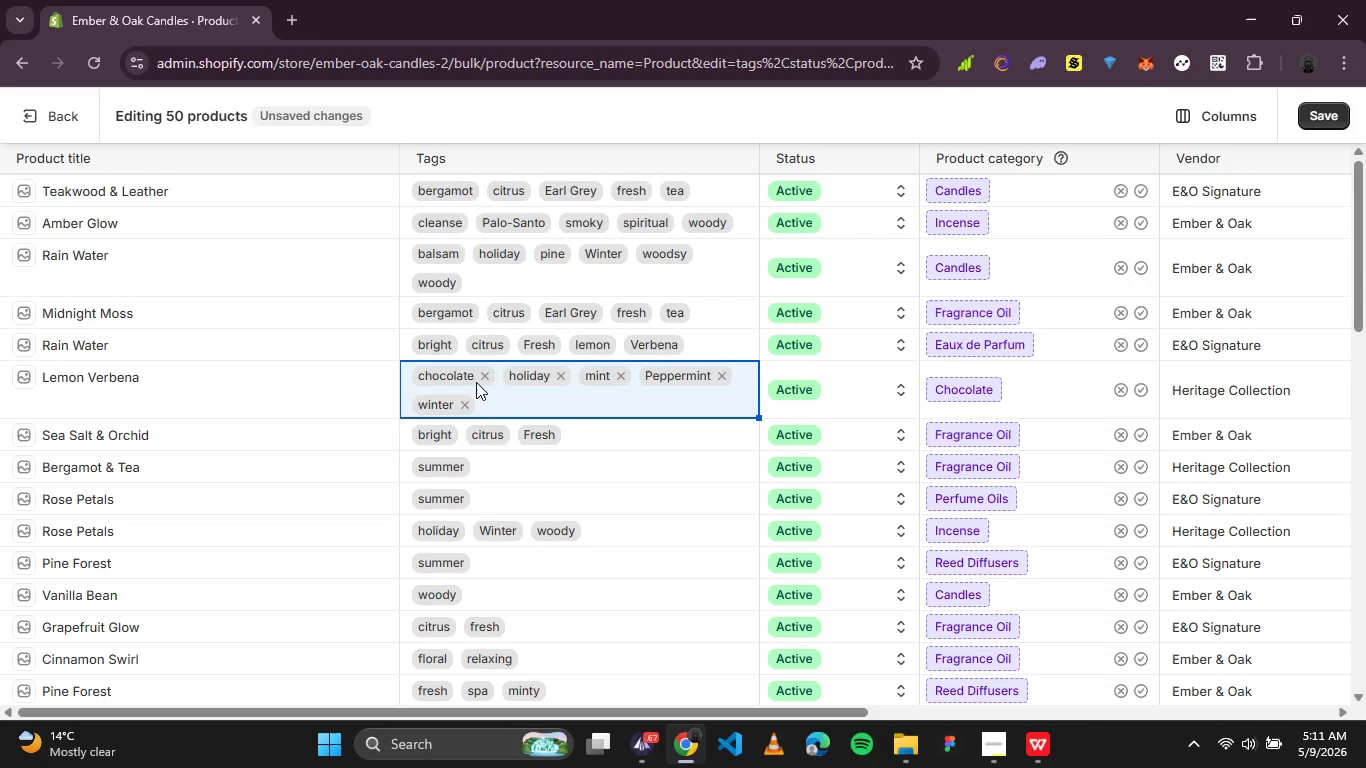 
left_click([478, 377])
 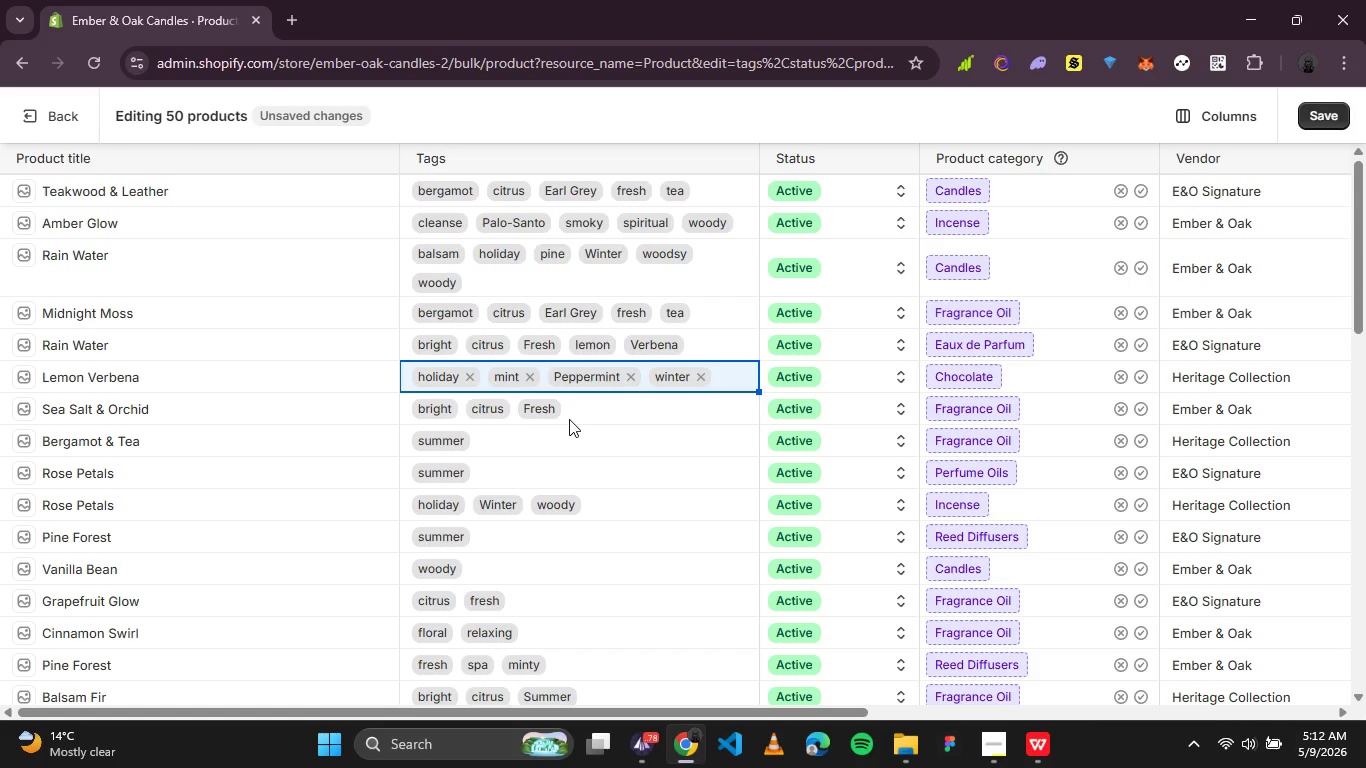 
wait(35.47)
 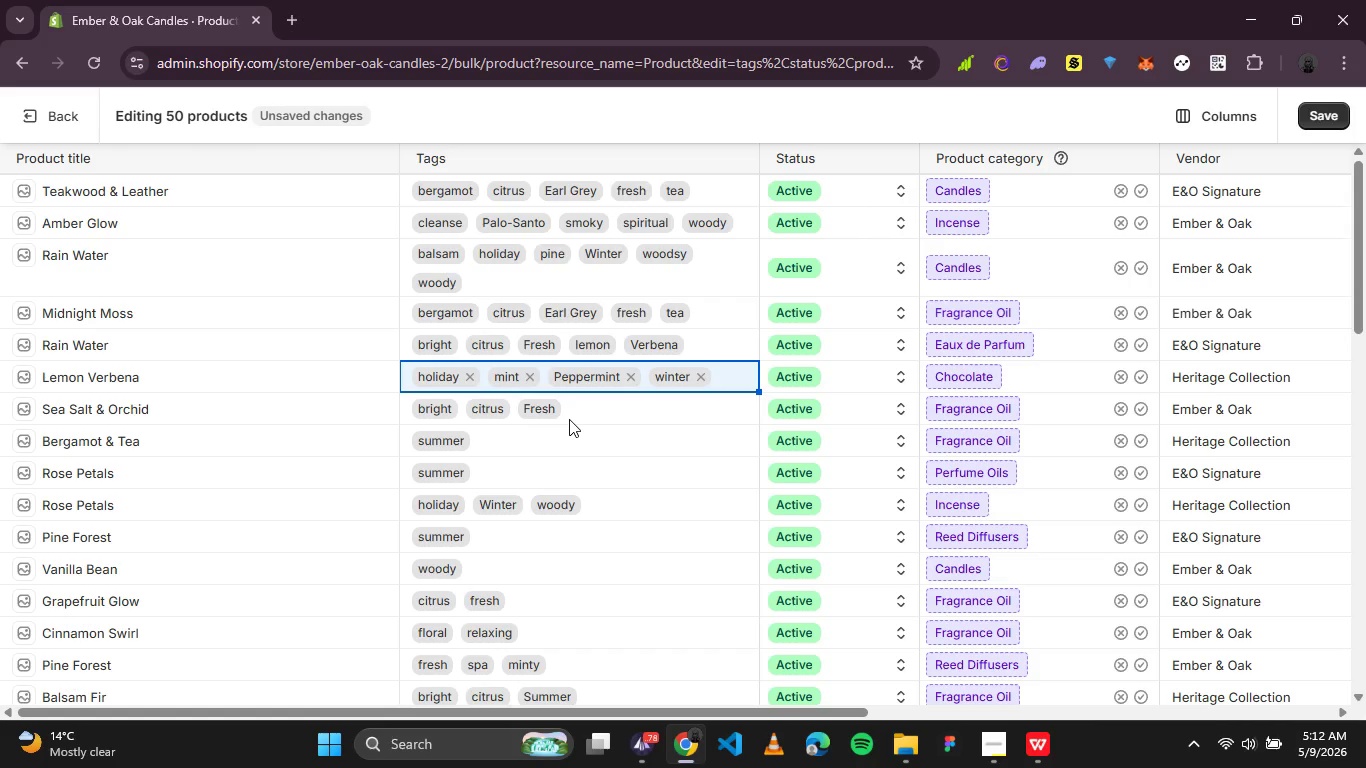 
left_click([629, 379])
 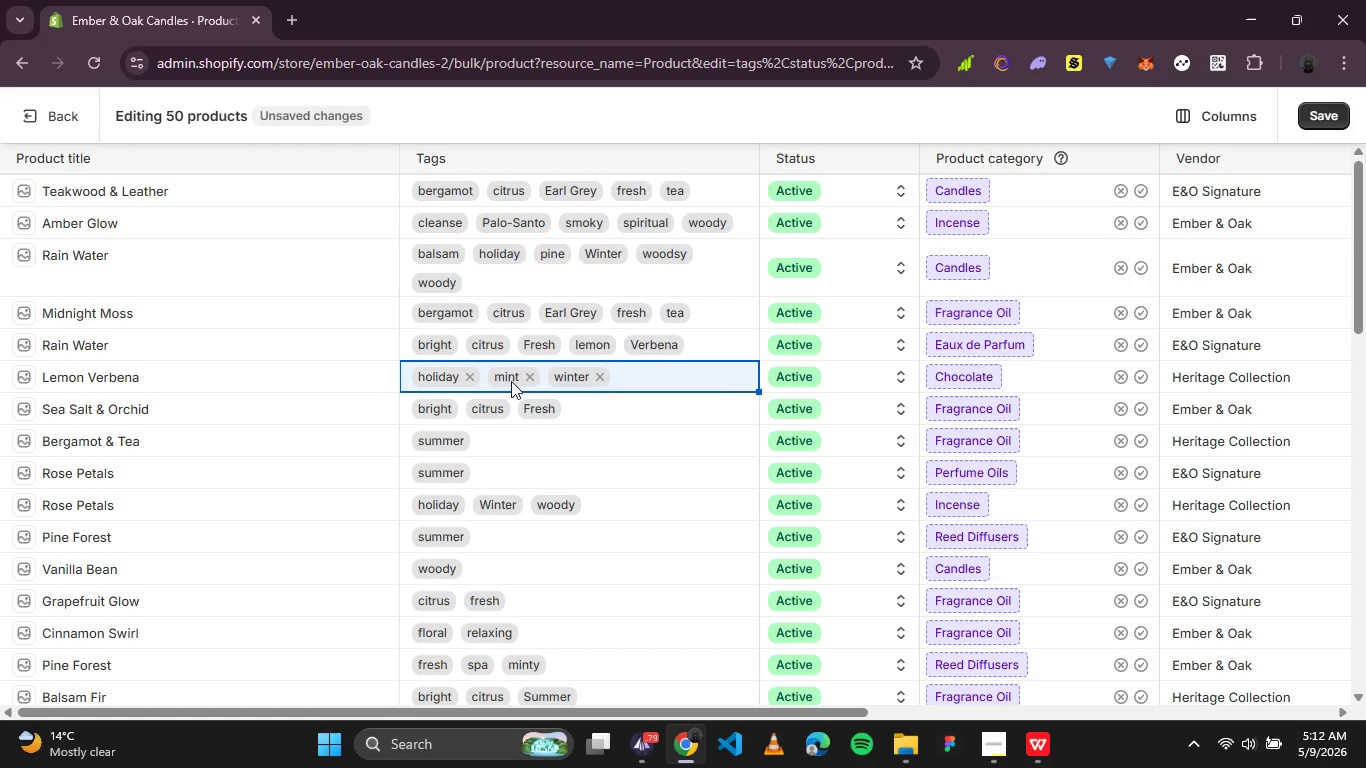 
left_click([531, 381])
 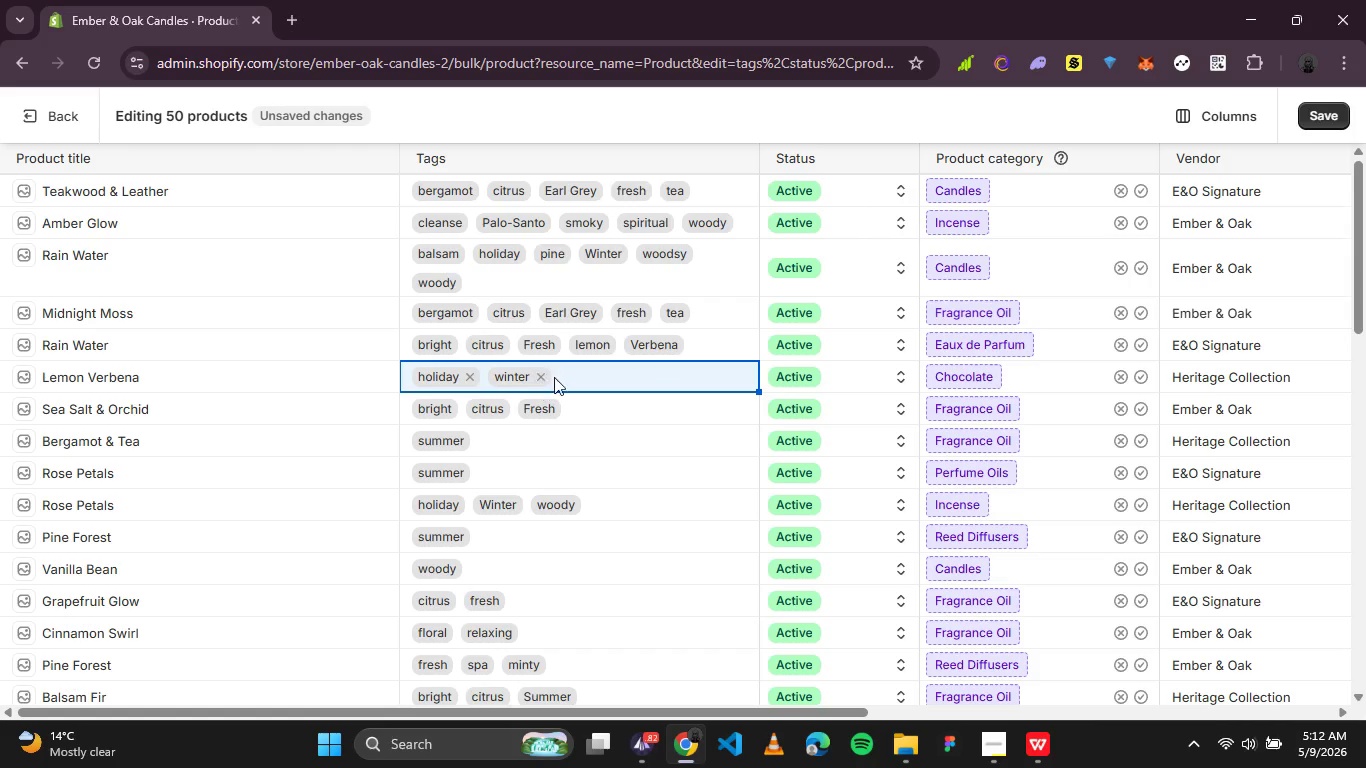 
left_click([560, 375])
 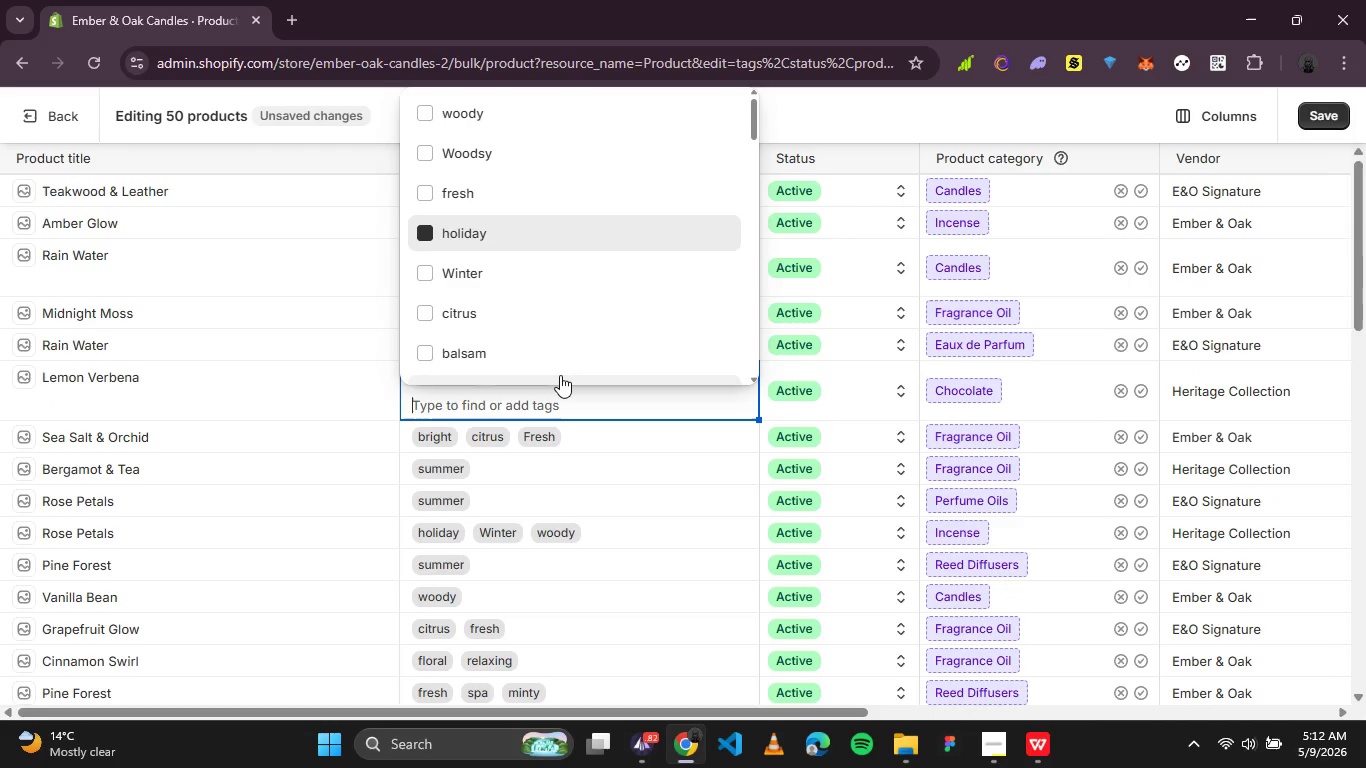 
type(minty)
 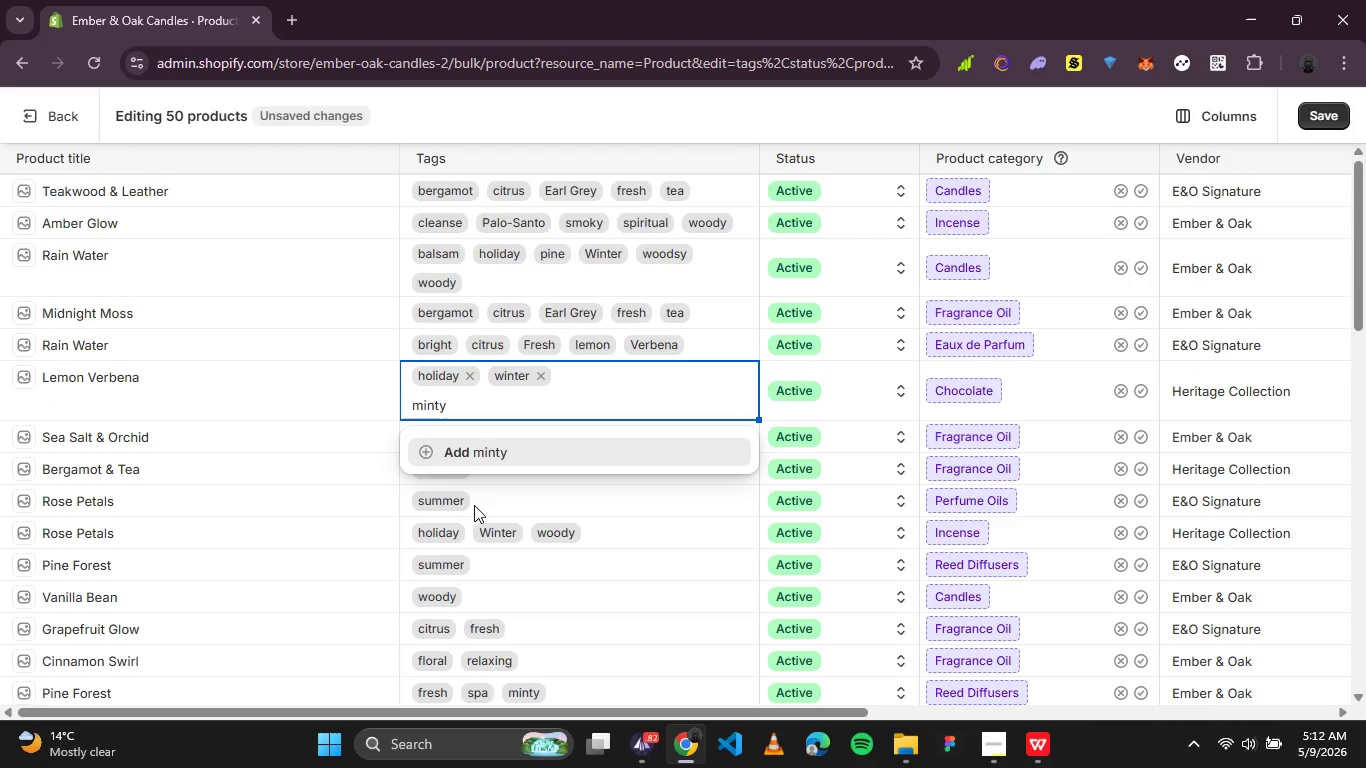 
left_click([462, 440])
 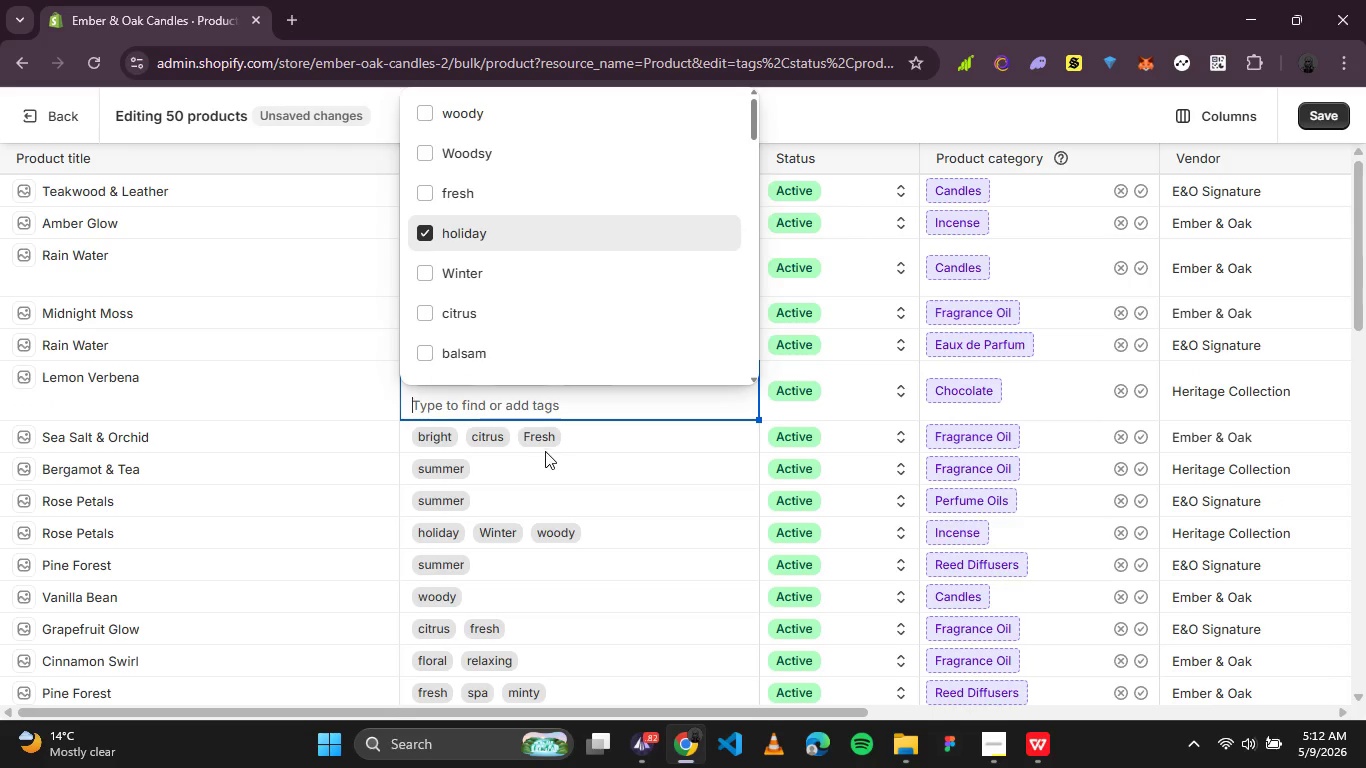 
left_click([591, 446])
 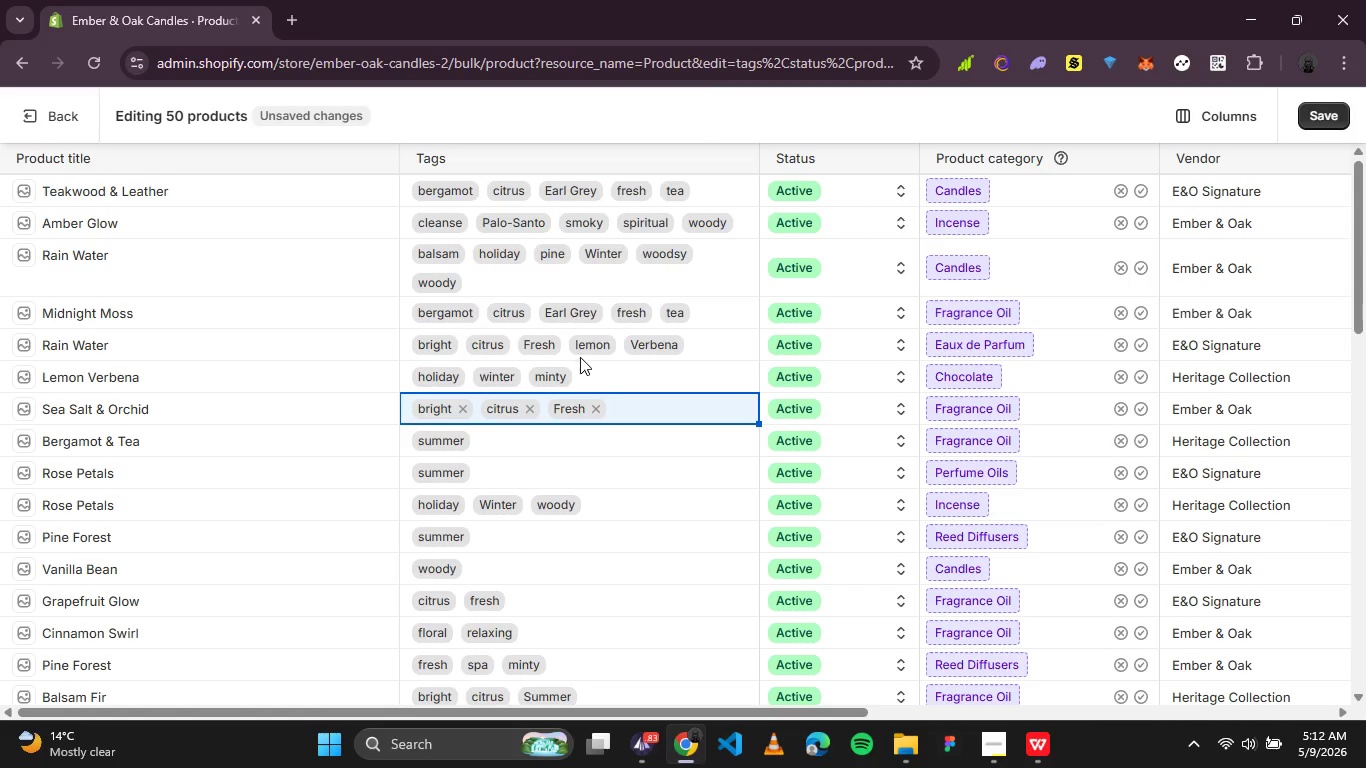 
left_click([691, 349])
 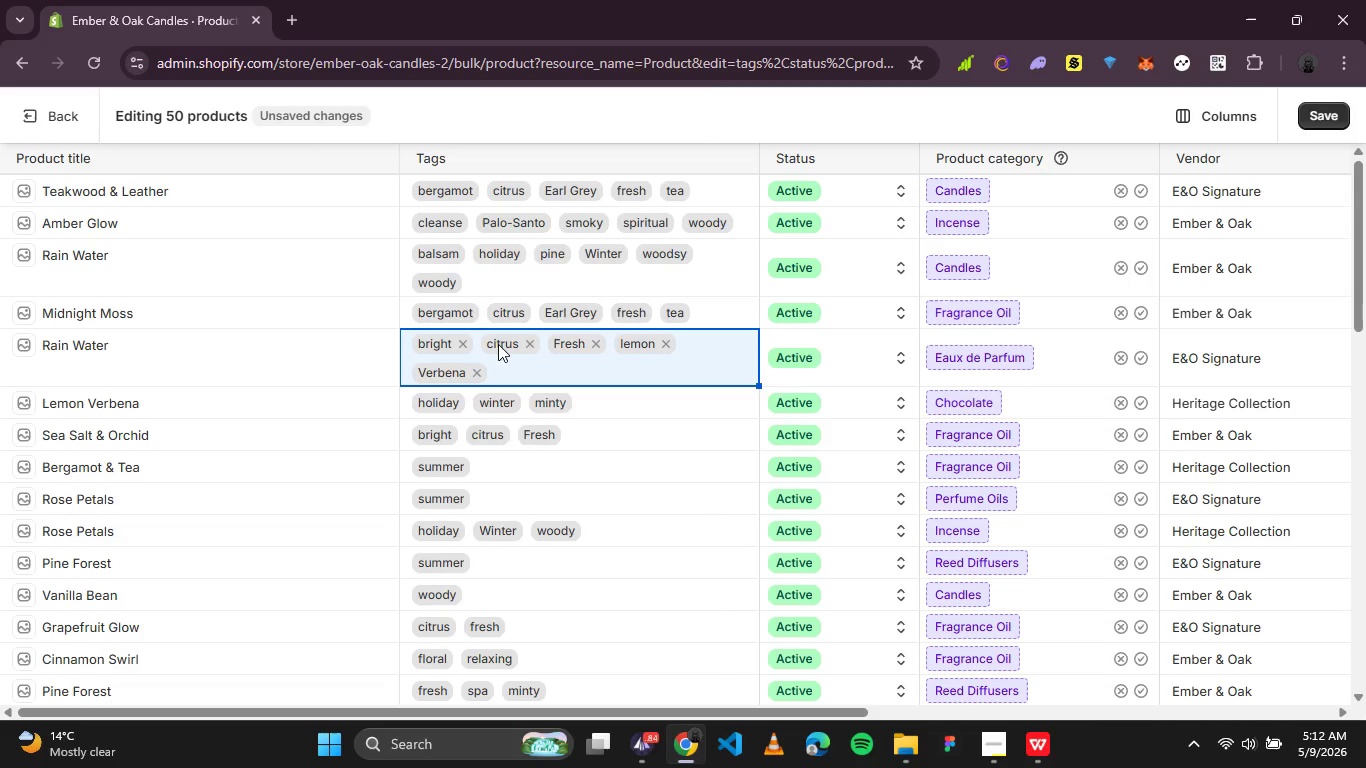 
left_click([472, 371])
 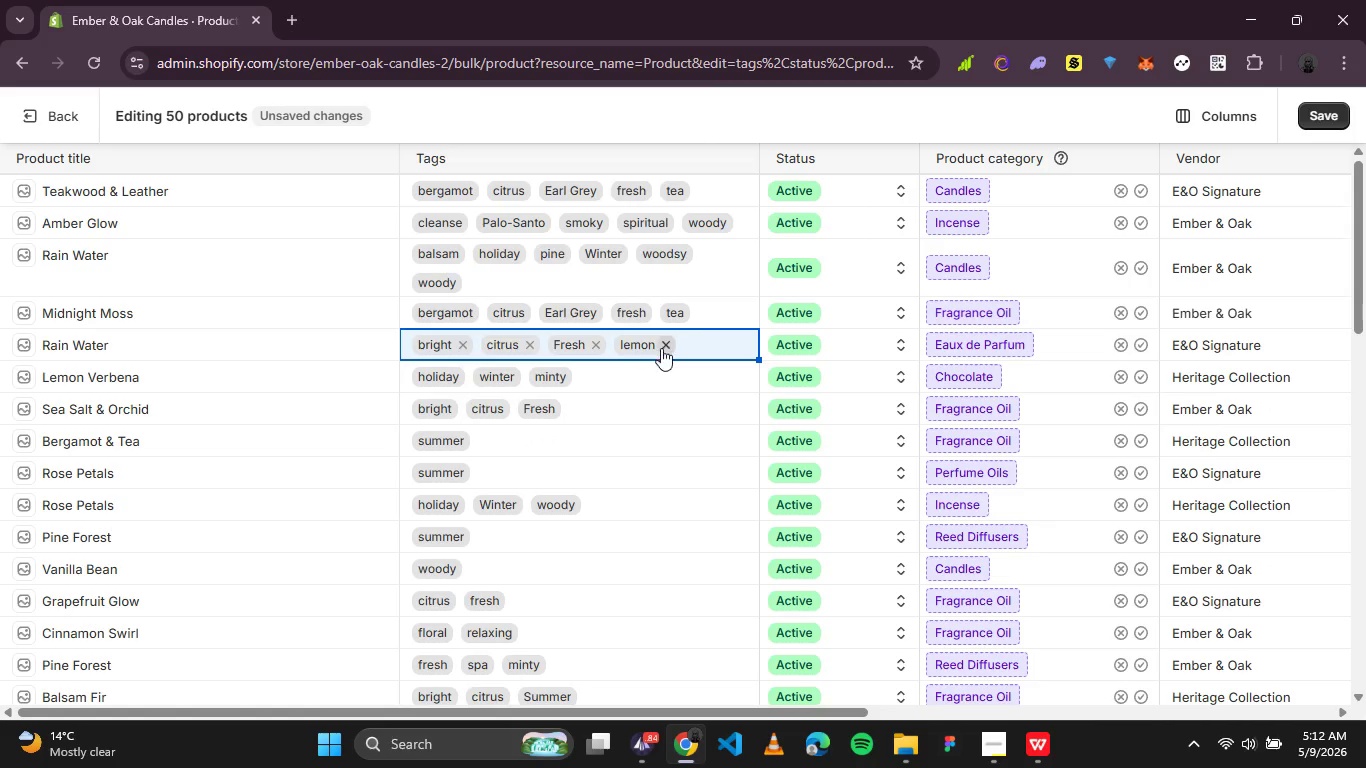 
left_click([662, 348])
 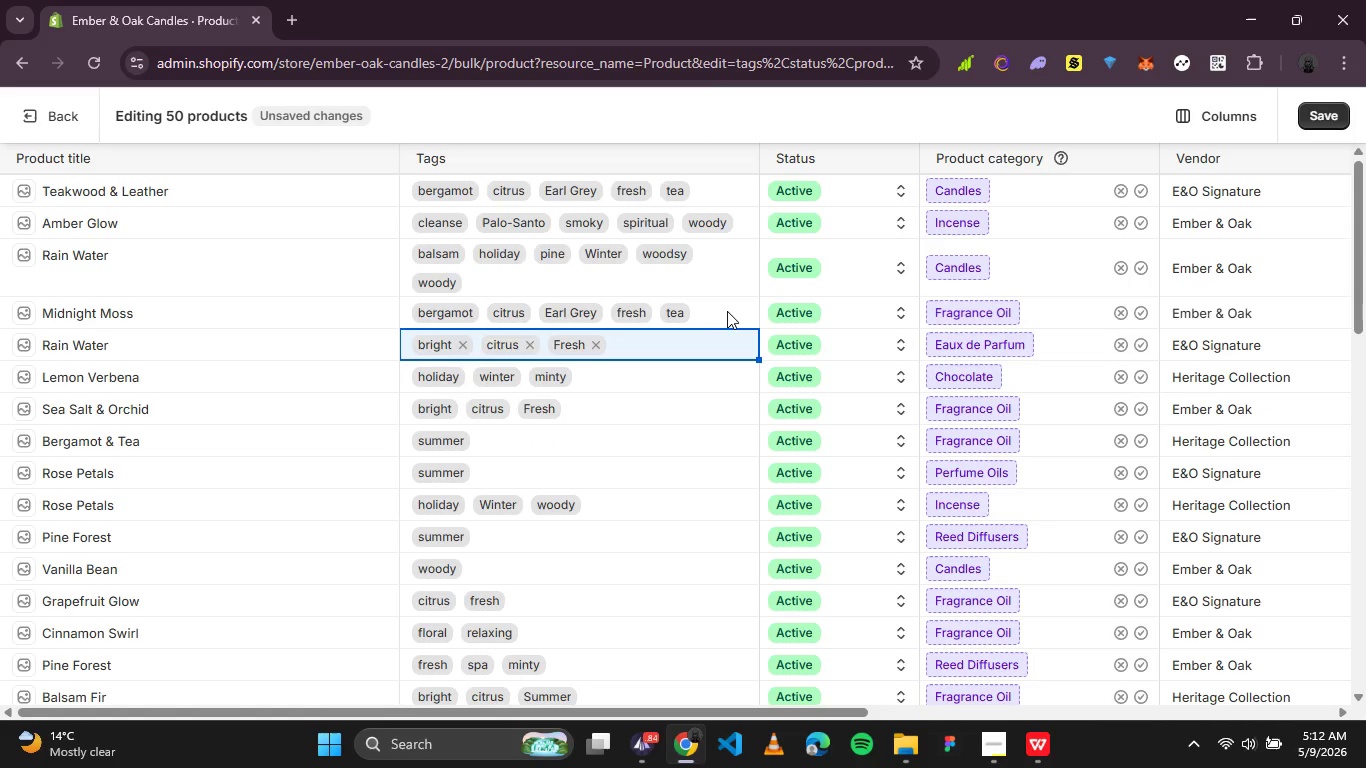 
left_click([720, 316])
 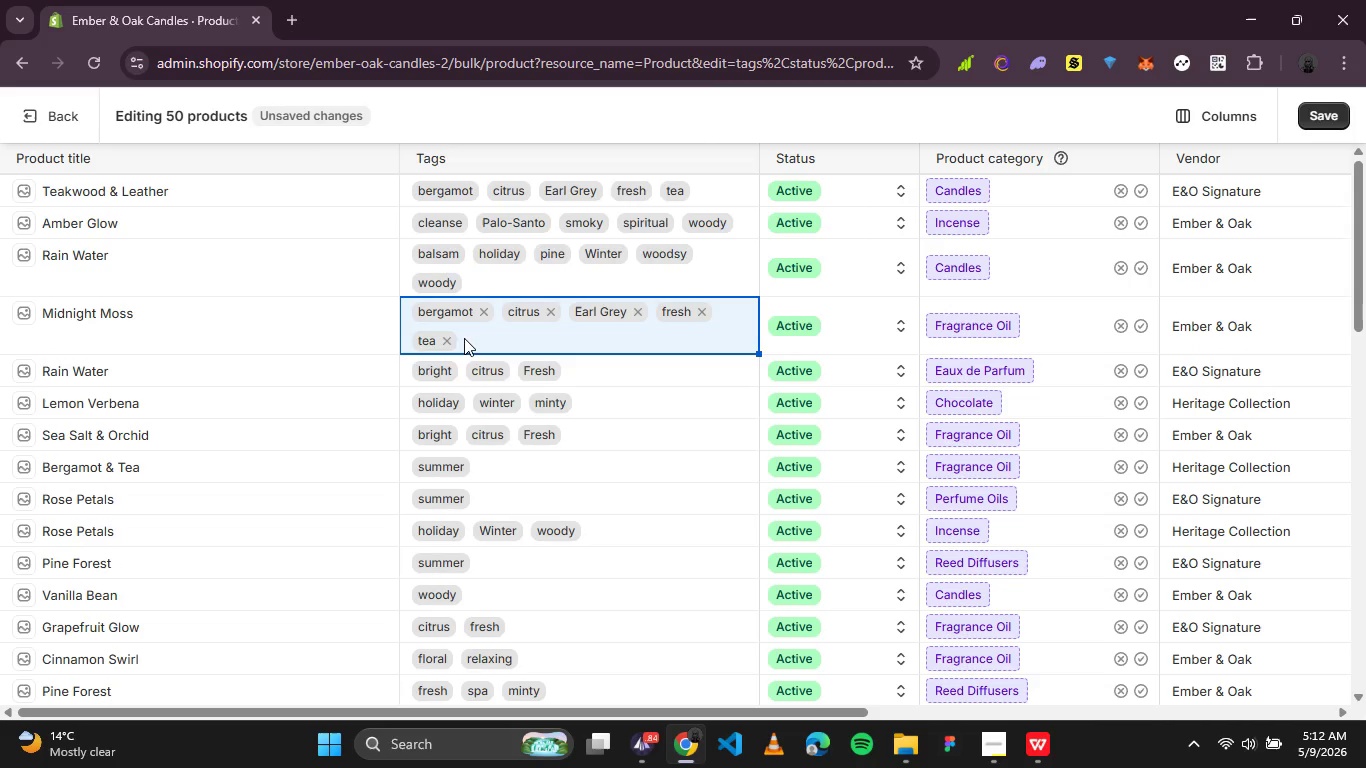 
left_click([447, 342])
 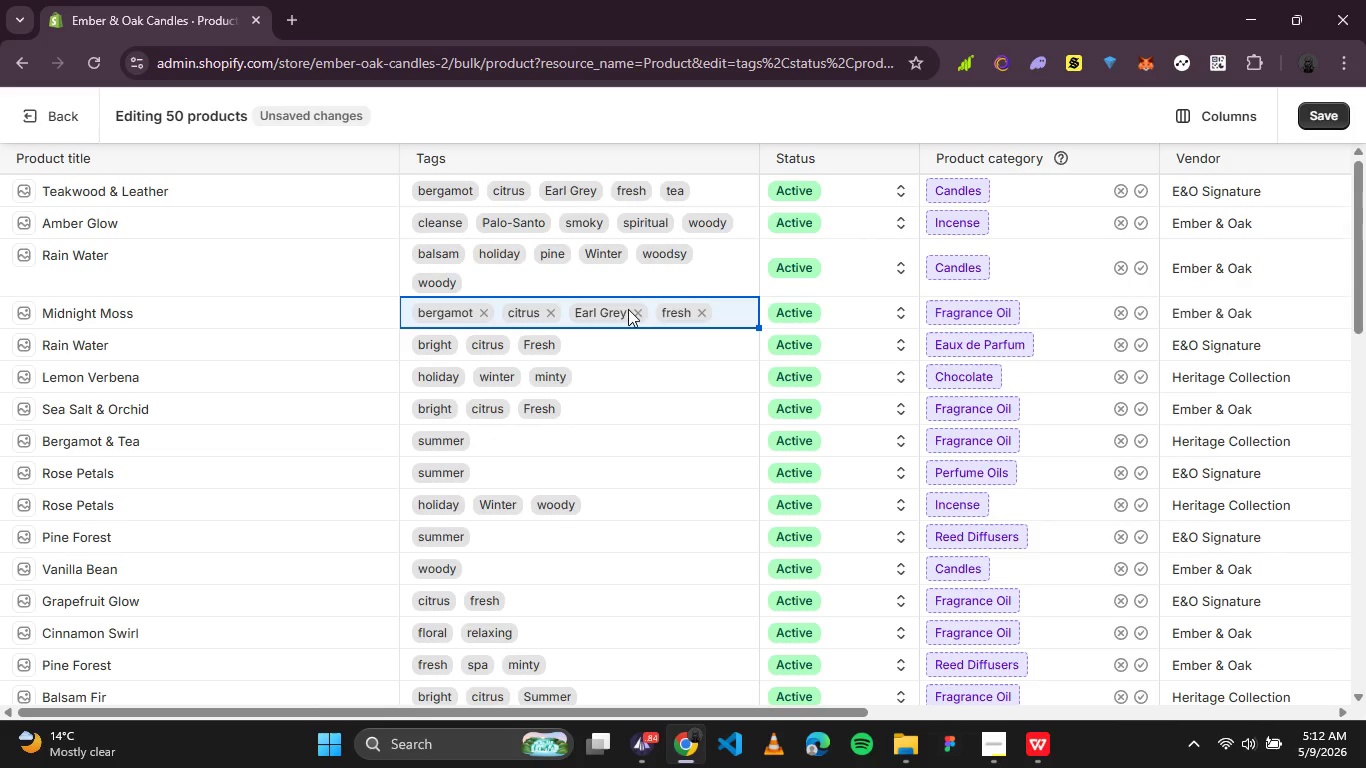 
left_click([633, 311])
 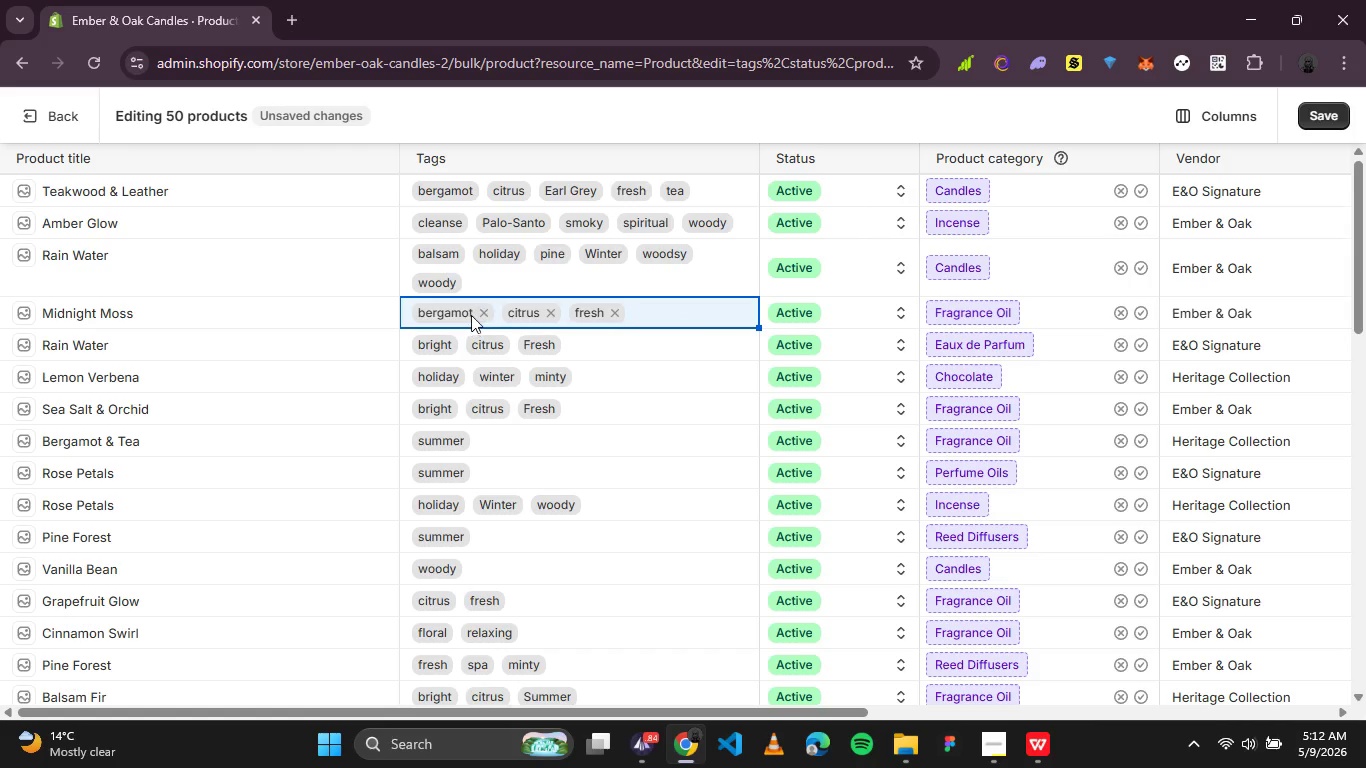 
left_click([486, 314])
 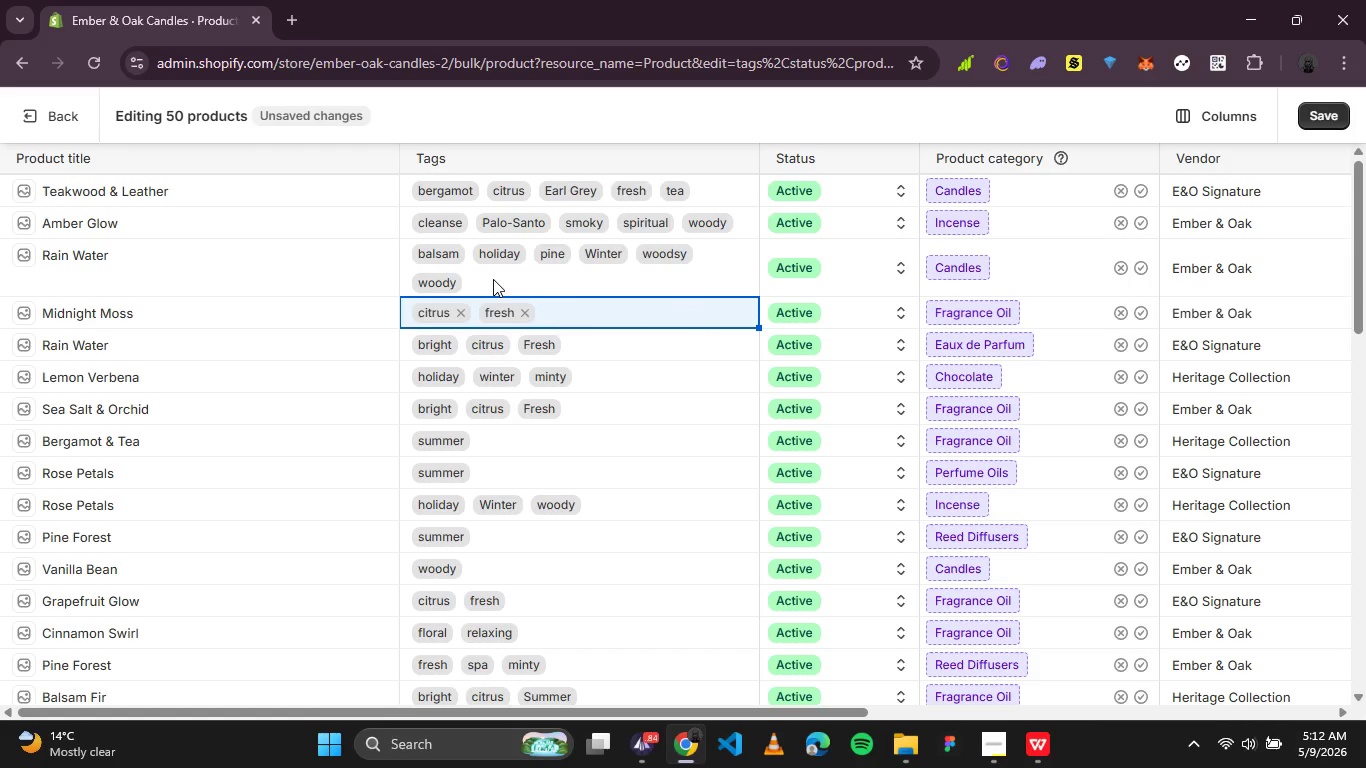 
left_click([493, 279])
 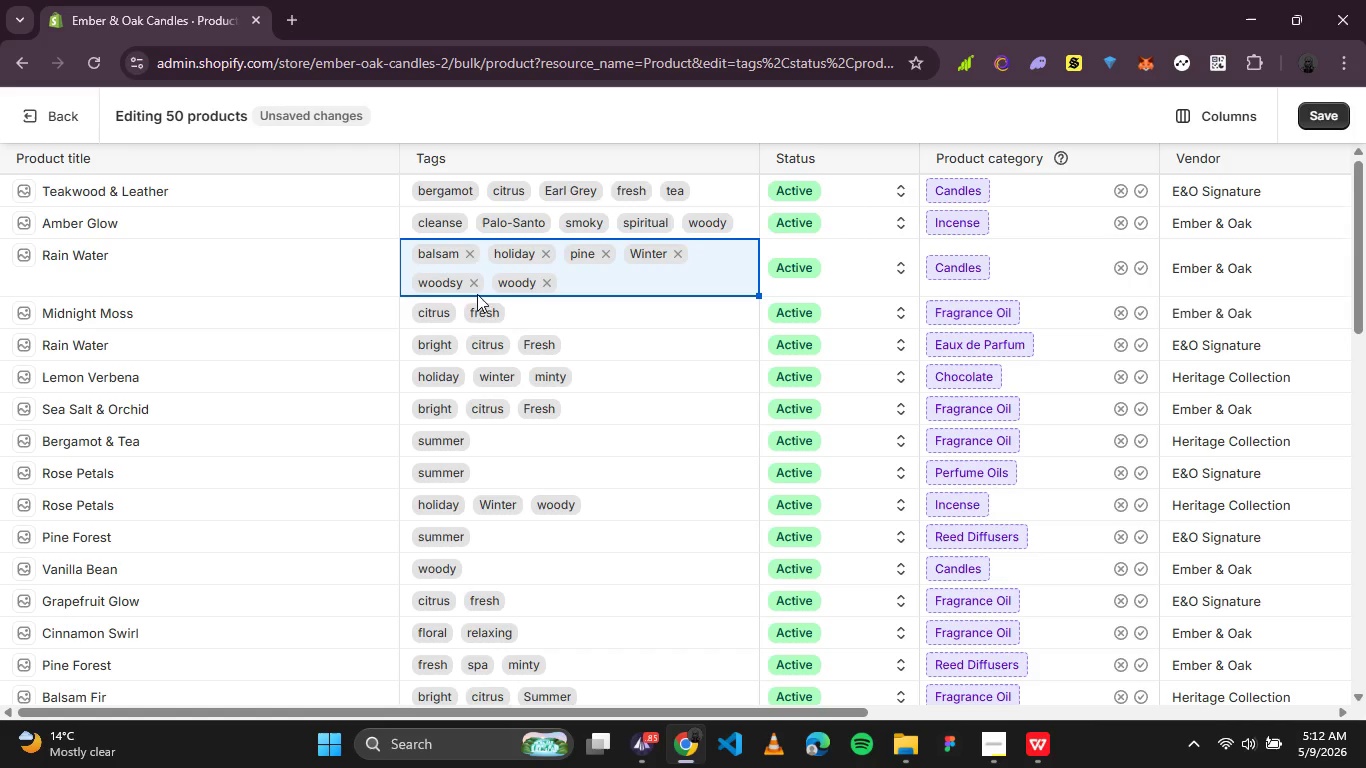 
left_click([481, 284])
 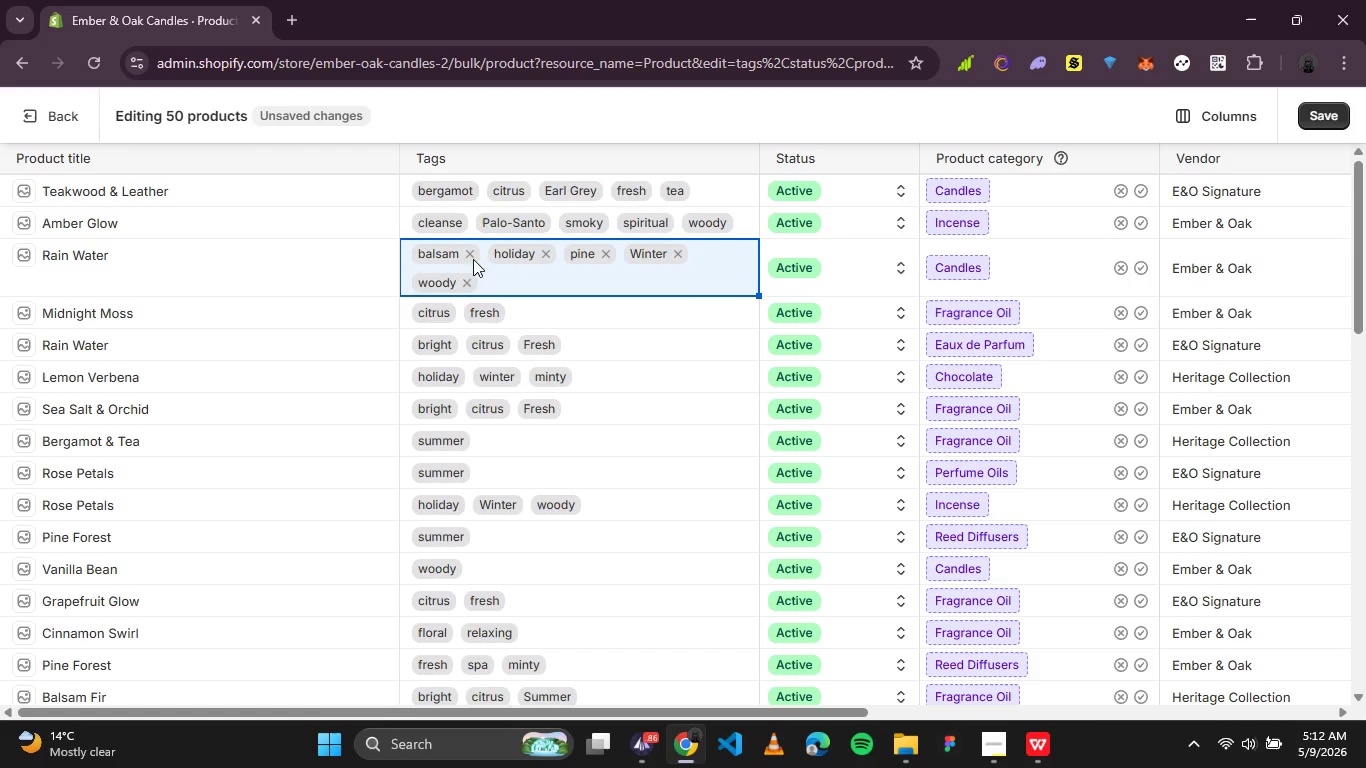 
left_click([473, 259])
 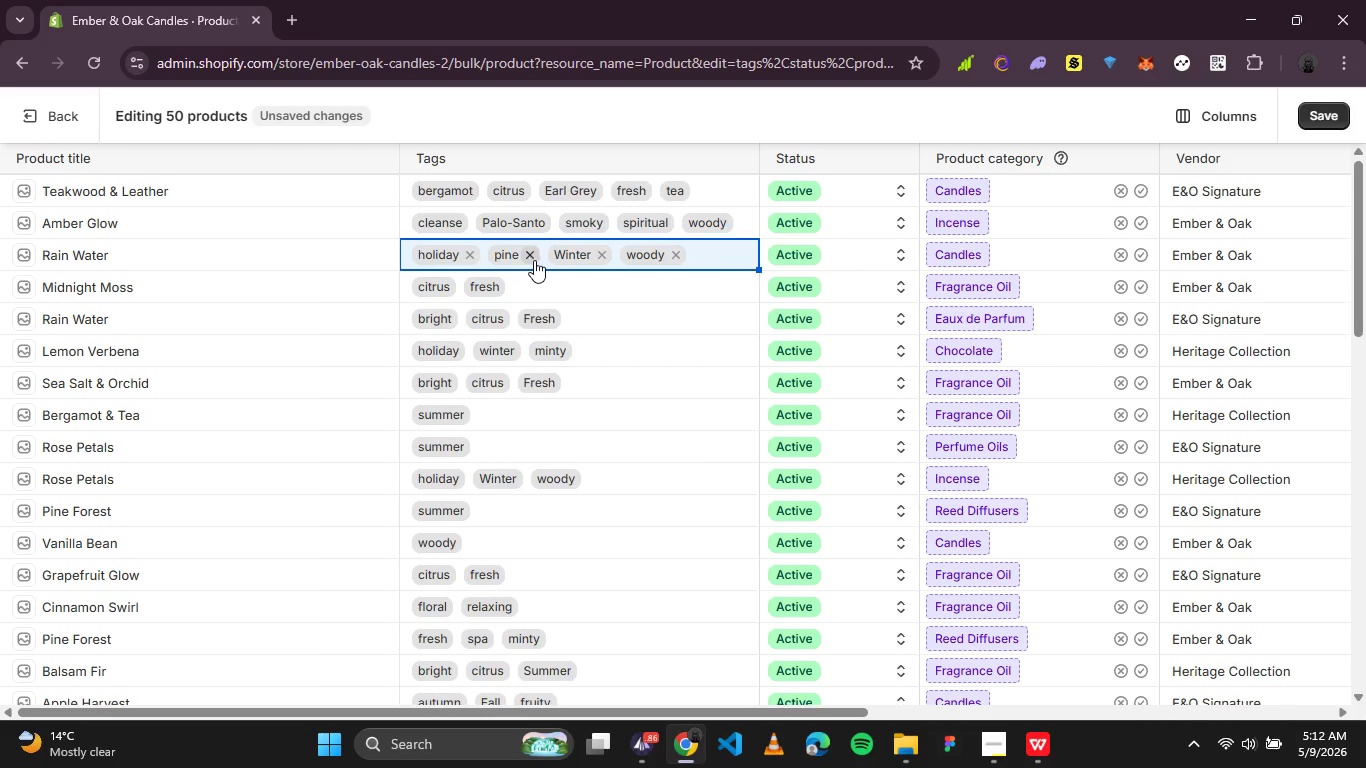 
left_click([534, 260])
 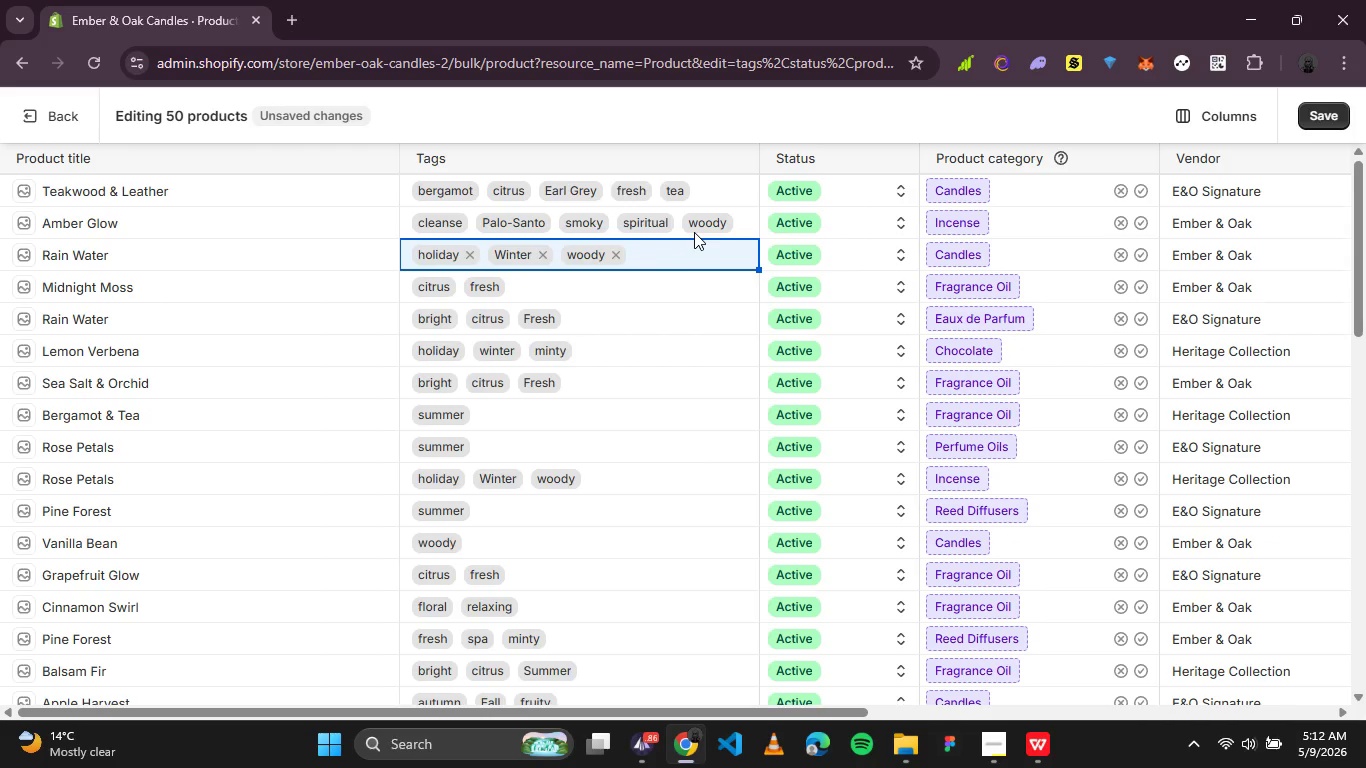 
left_click([685, 234])
 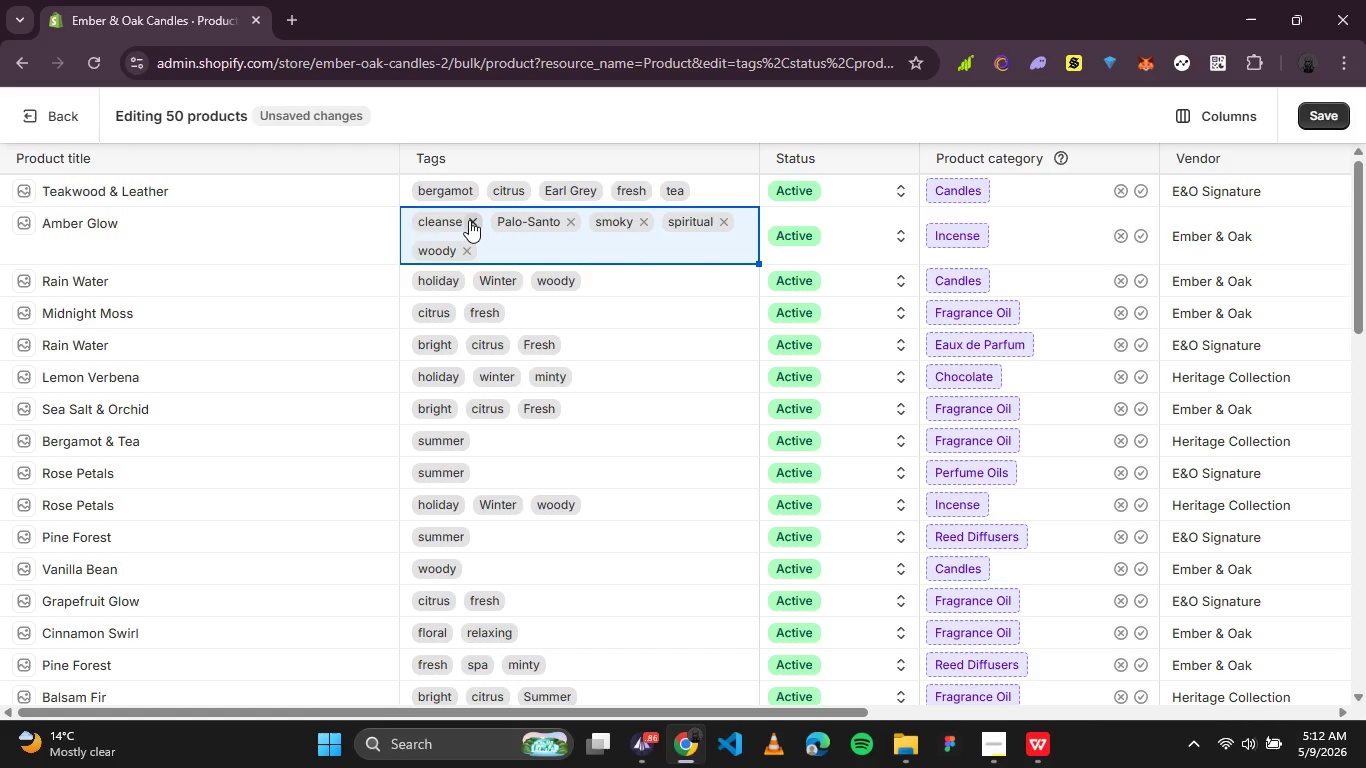 
wait(5.28)
 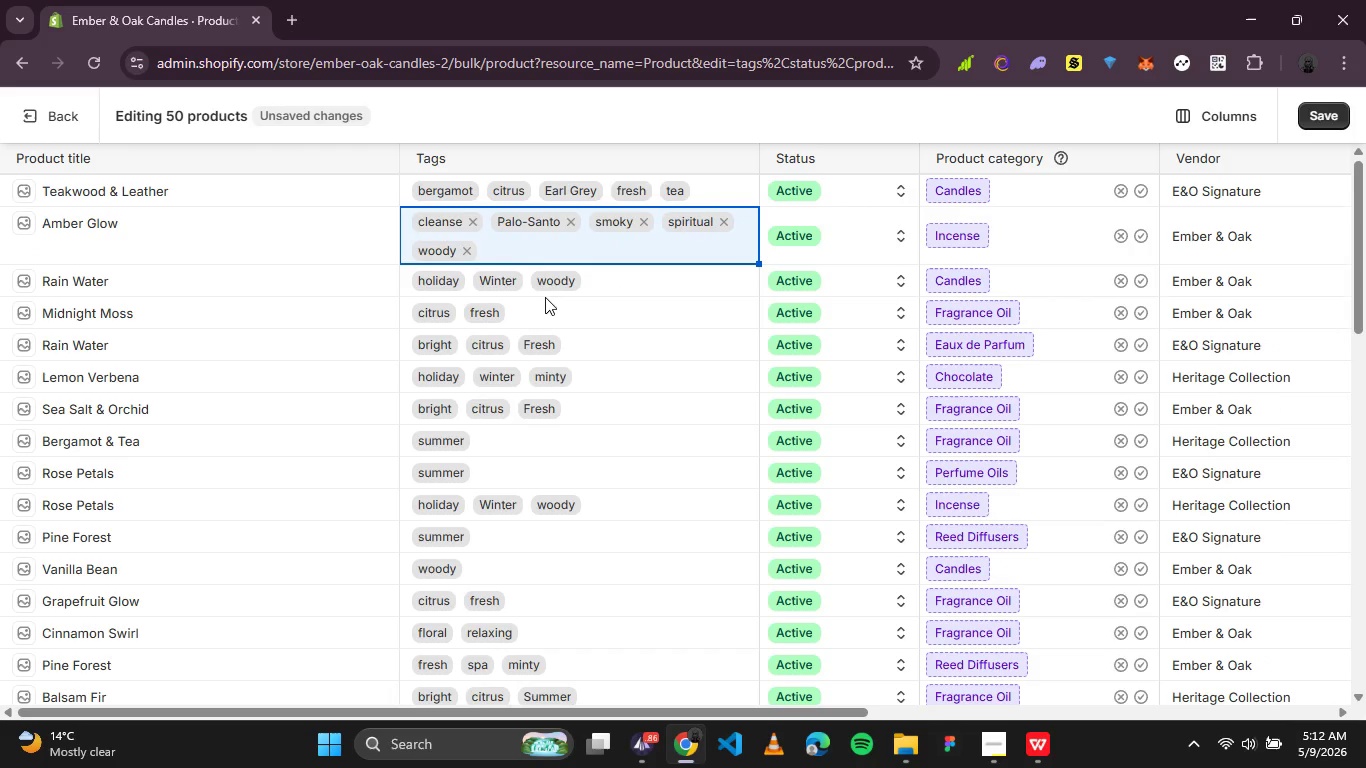 
left_click([472, 222])
 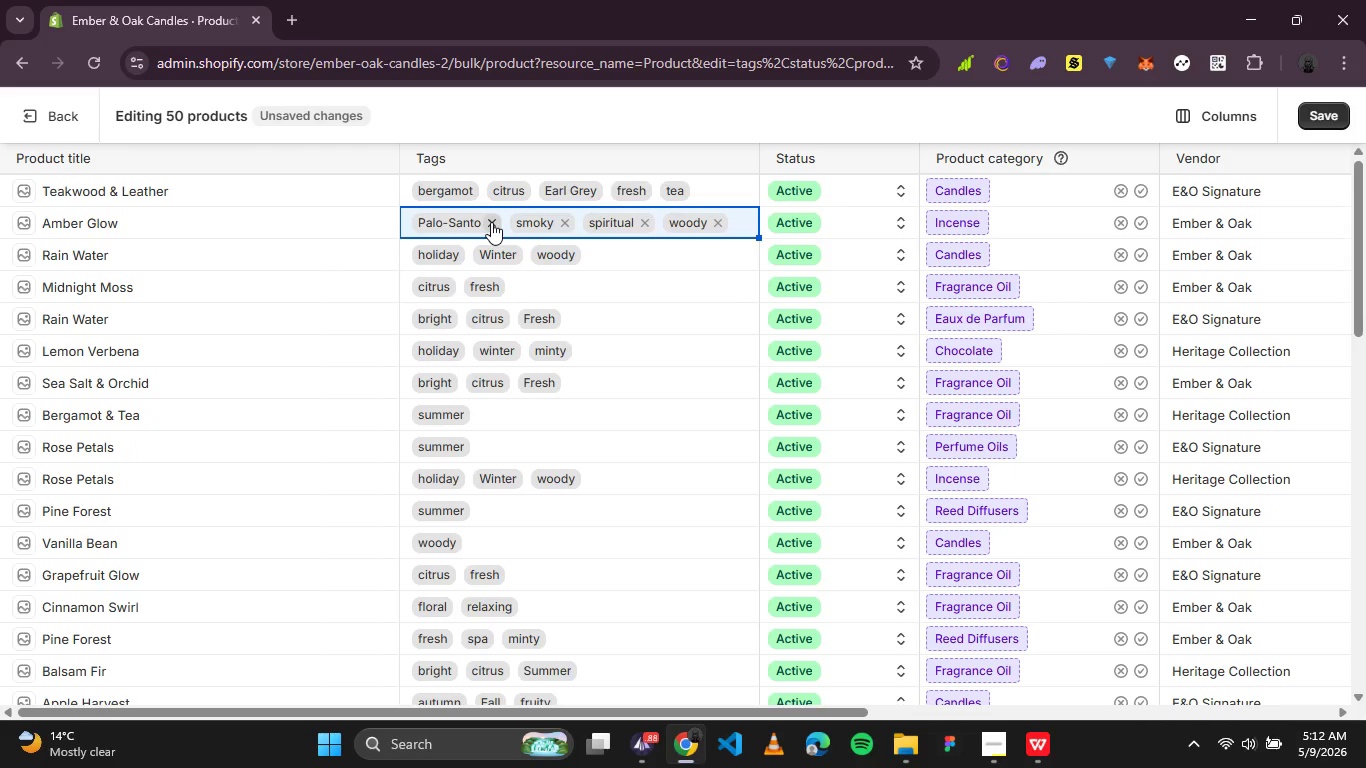 
left_click([491, 222])
 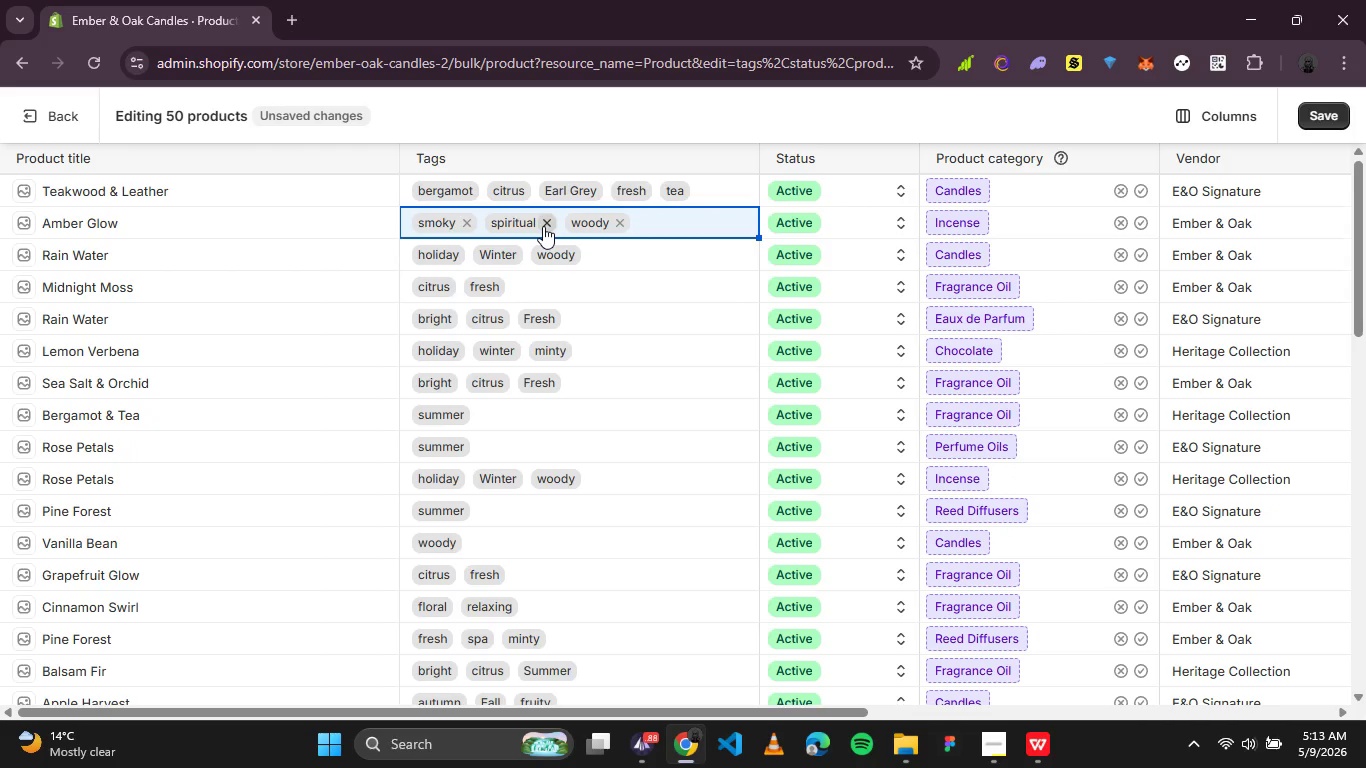 
wait(8.58)
 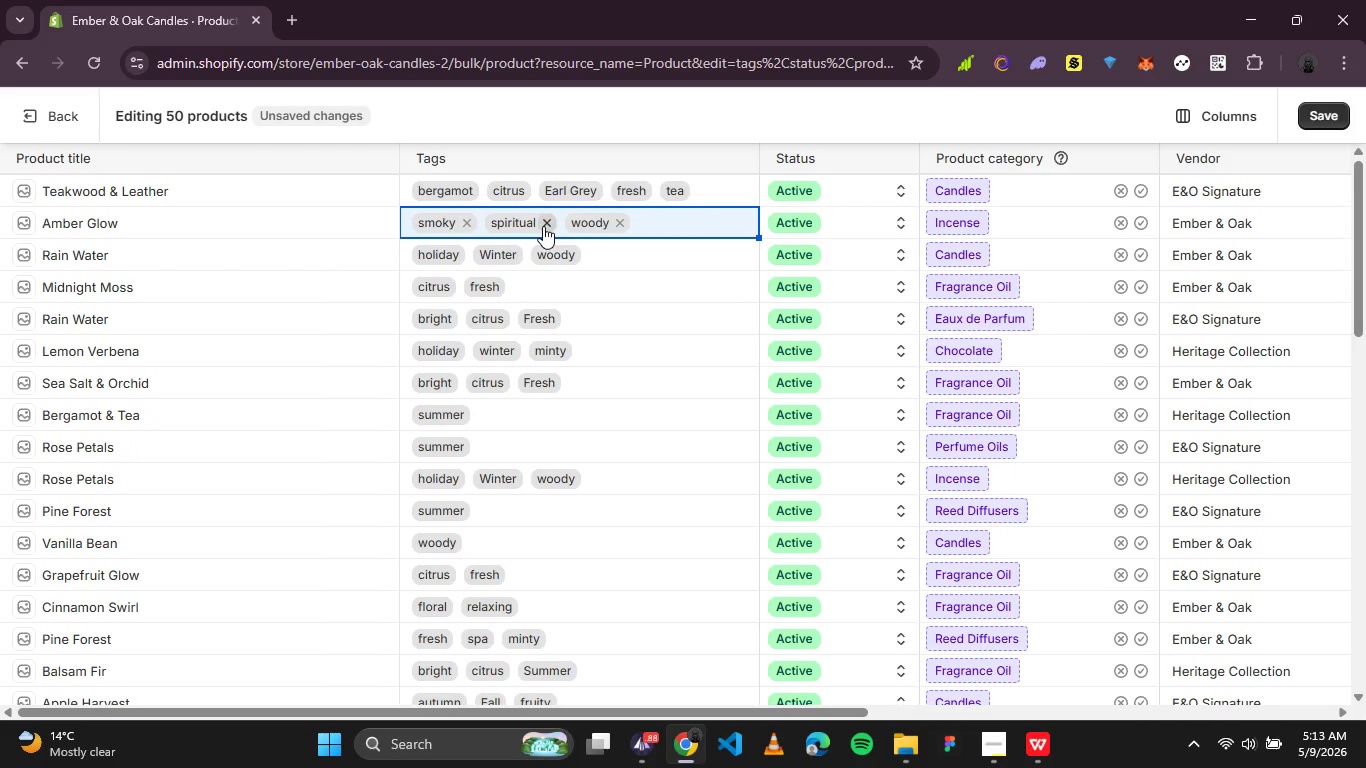 
left_click([543, 226])
 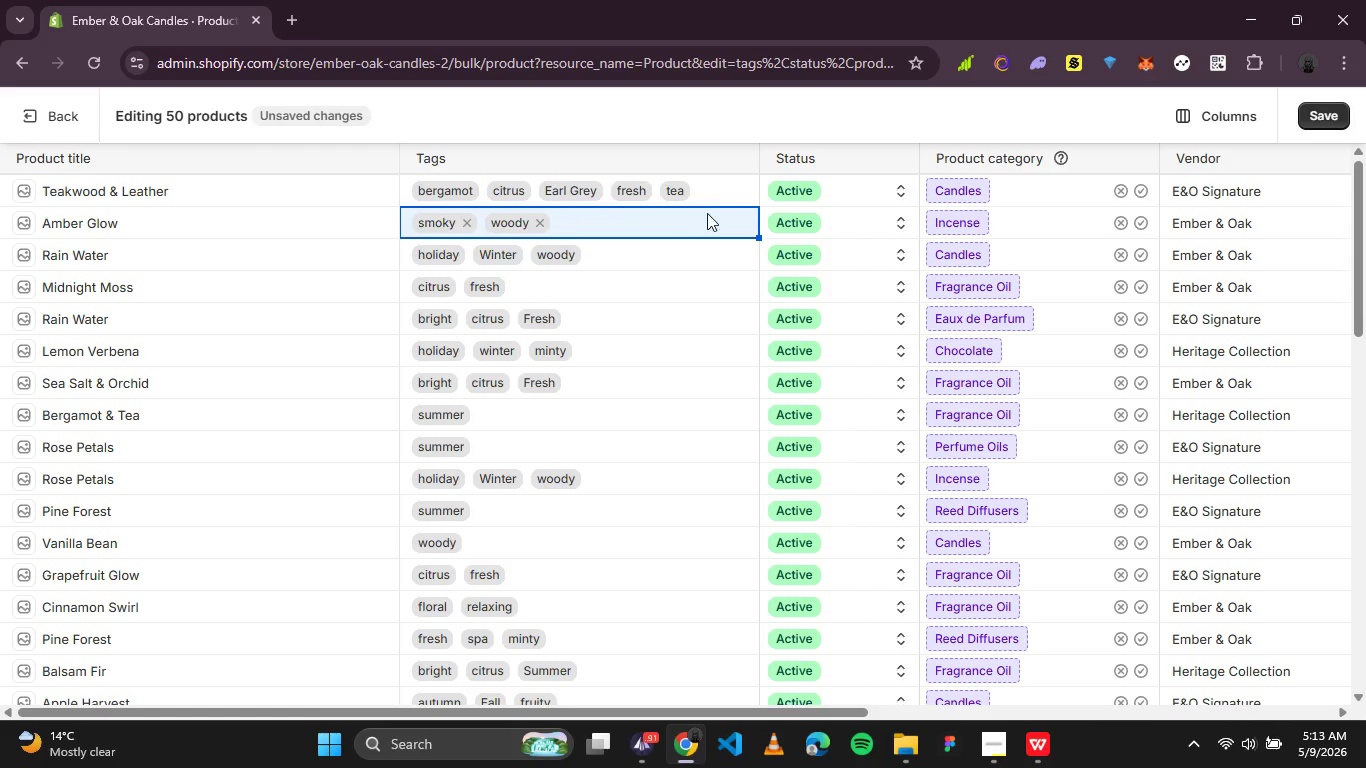 
left_click([716, 191])
 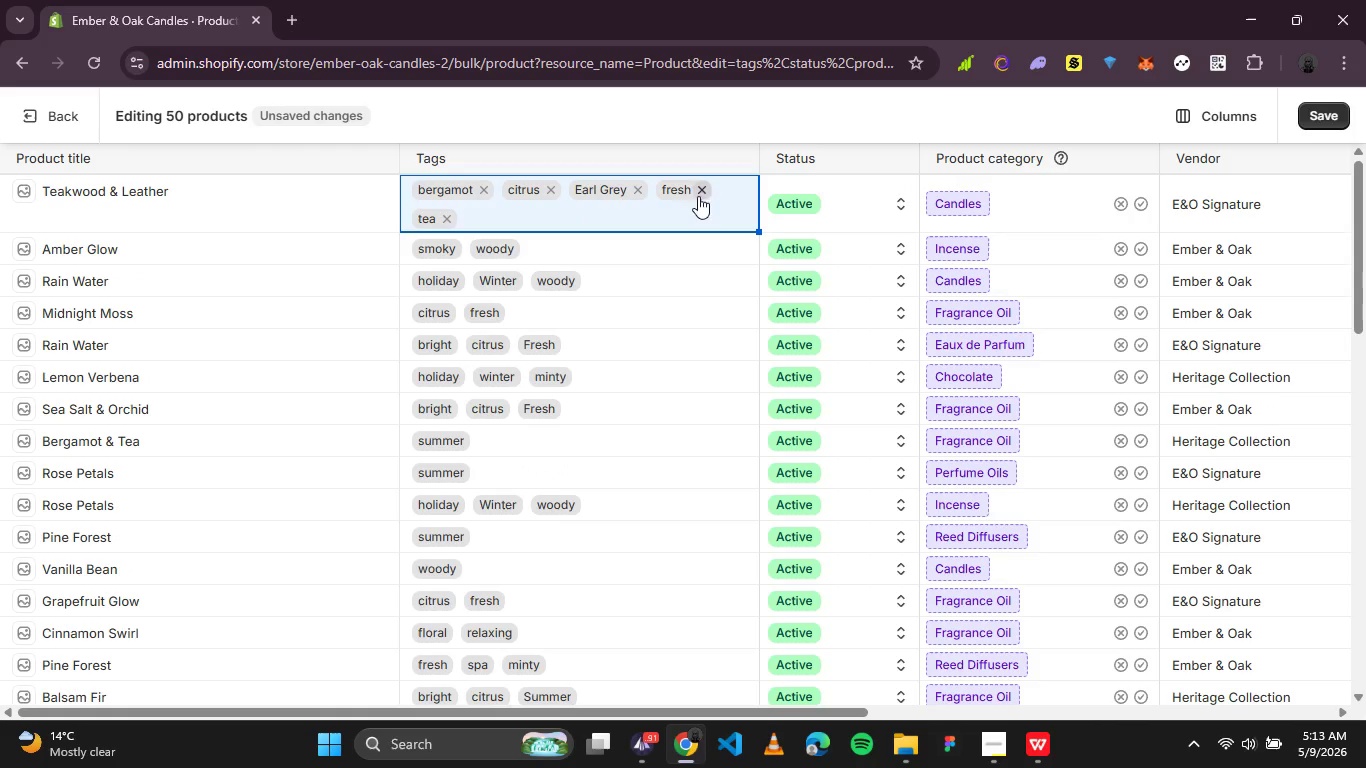 
left_click([643, 188])
 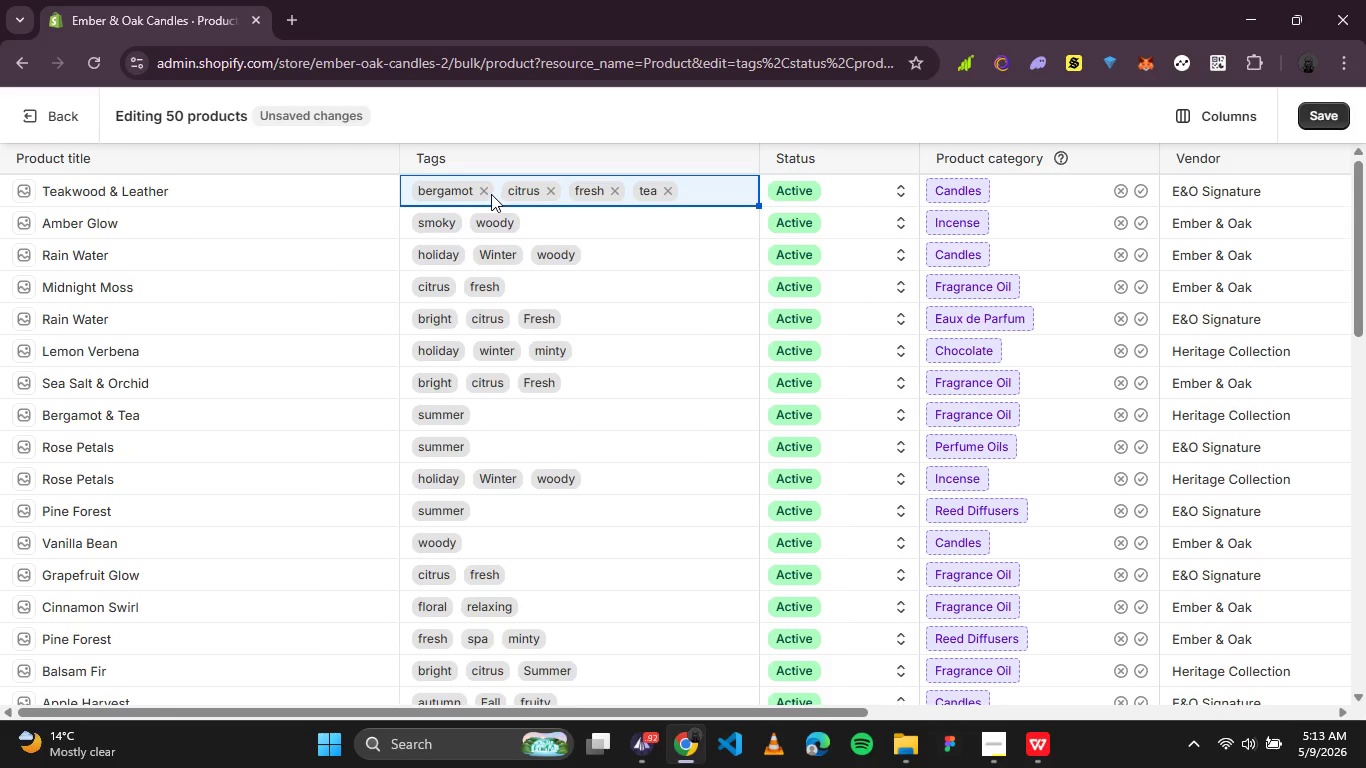 
left_click([486, 194])
 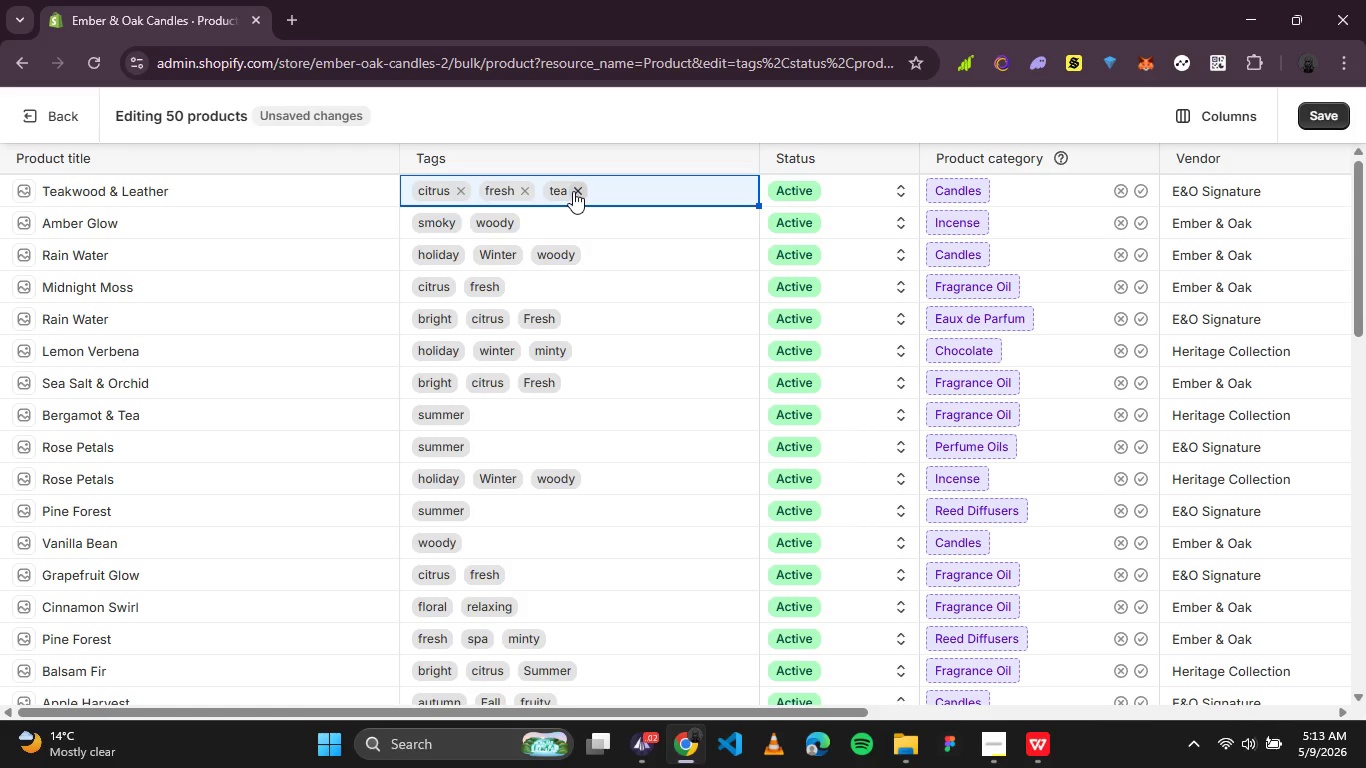 
wait(5.17)
 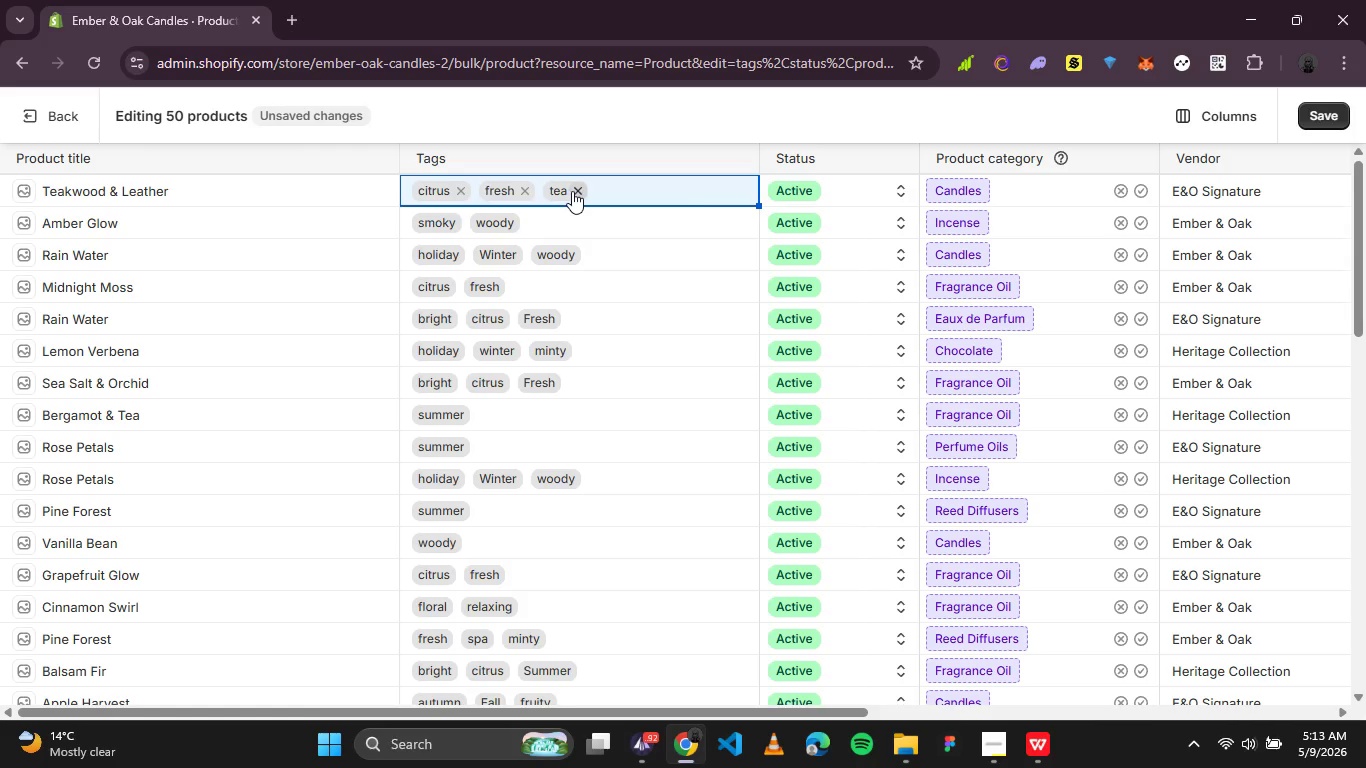 
left_click([576, 190])
 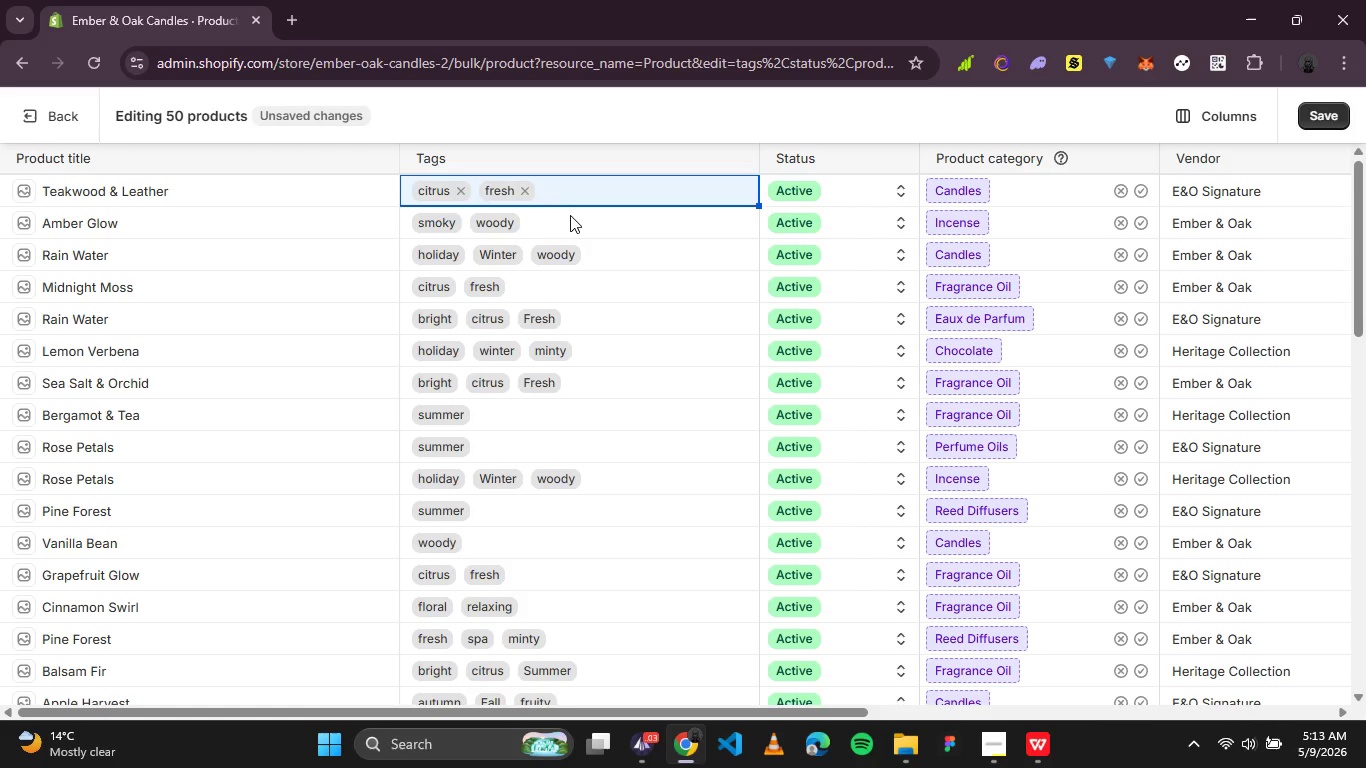 
scroll: coordinate [570, 218], scroll_direction: up, amount: 2.0
 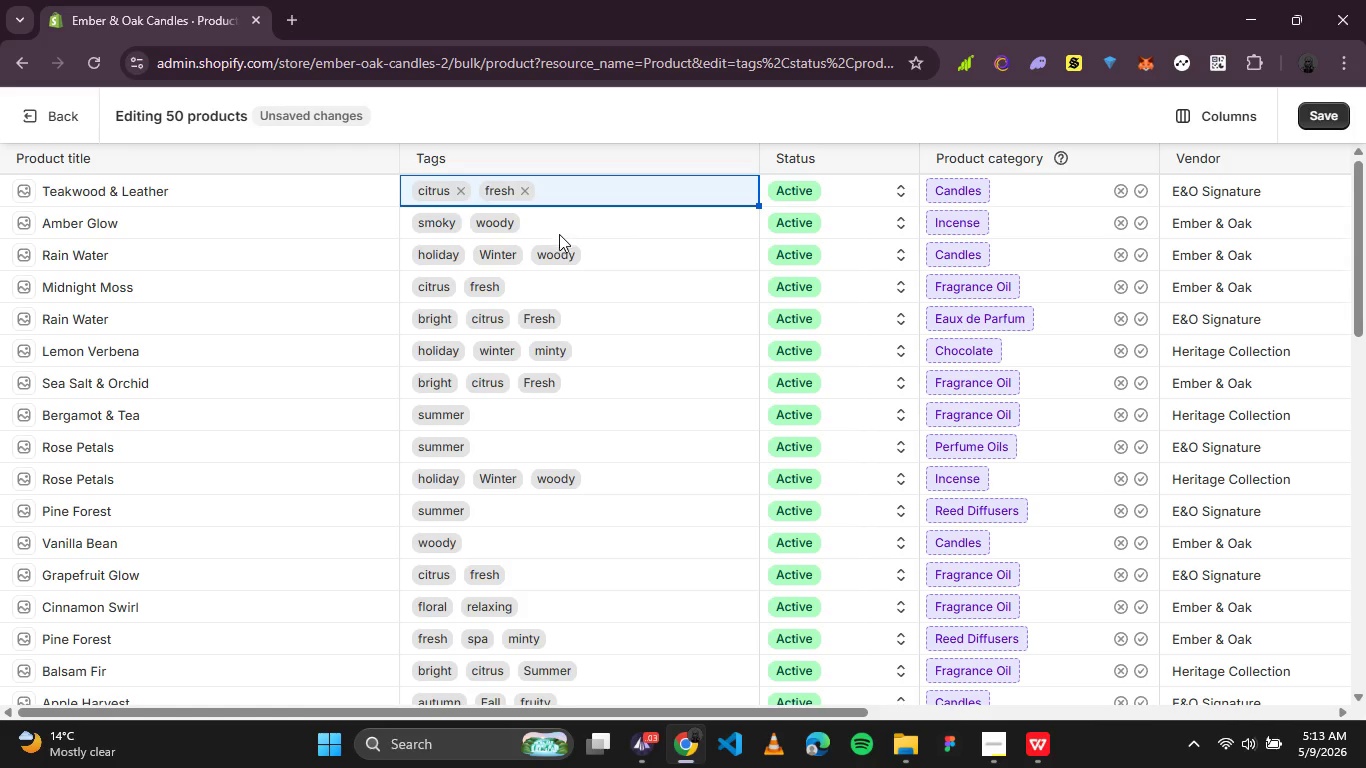 
scroll: coordinate [492, 423], scroll_direction: down, amount: 6.0
 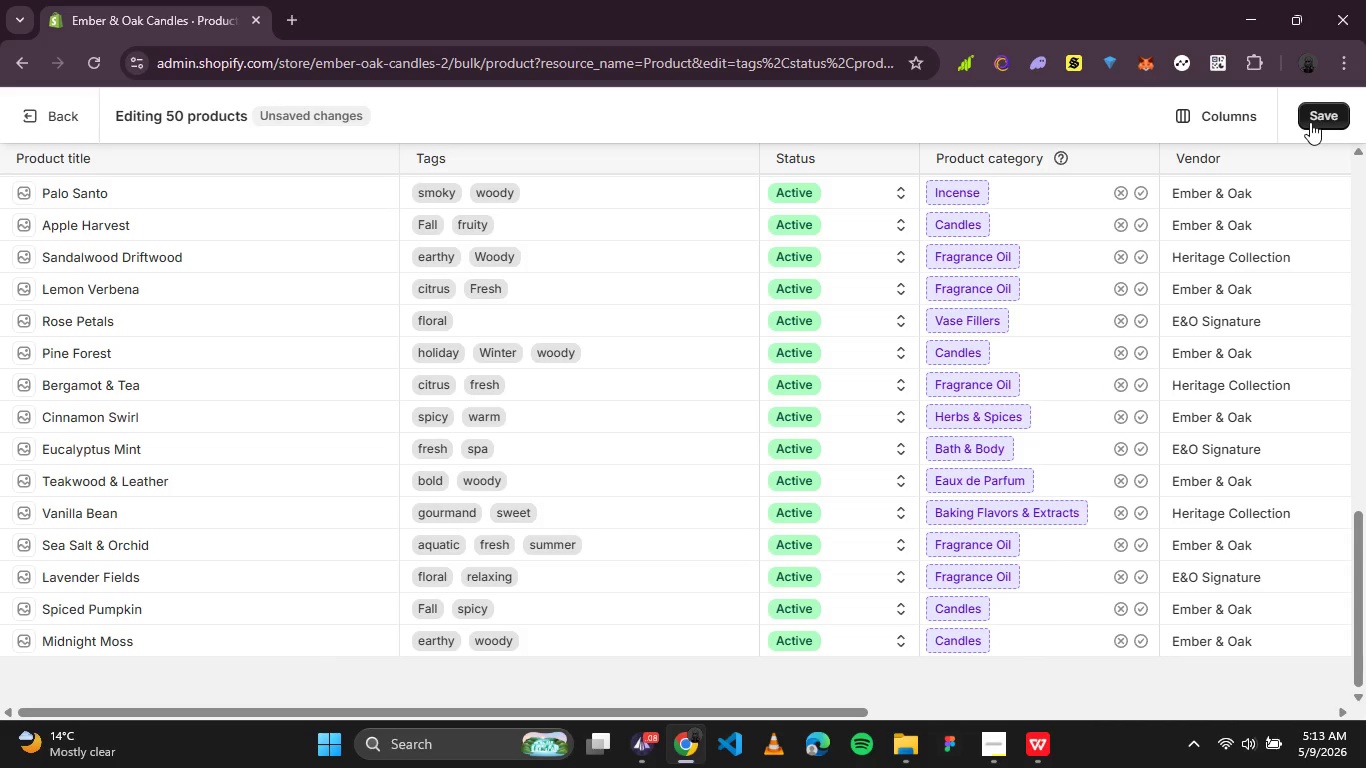 
left_click([1310, 122])
 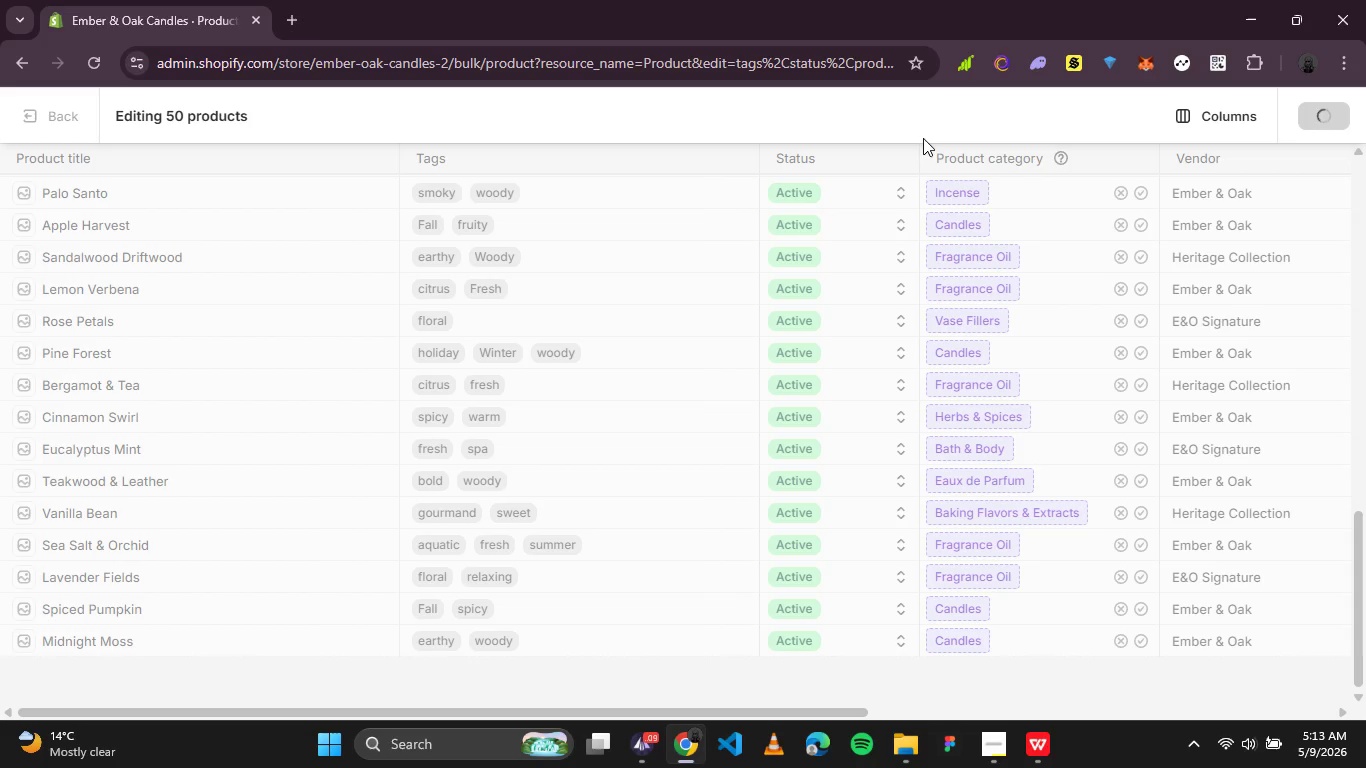 
wait(8.33)
 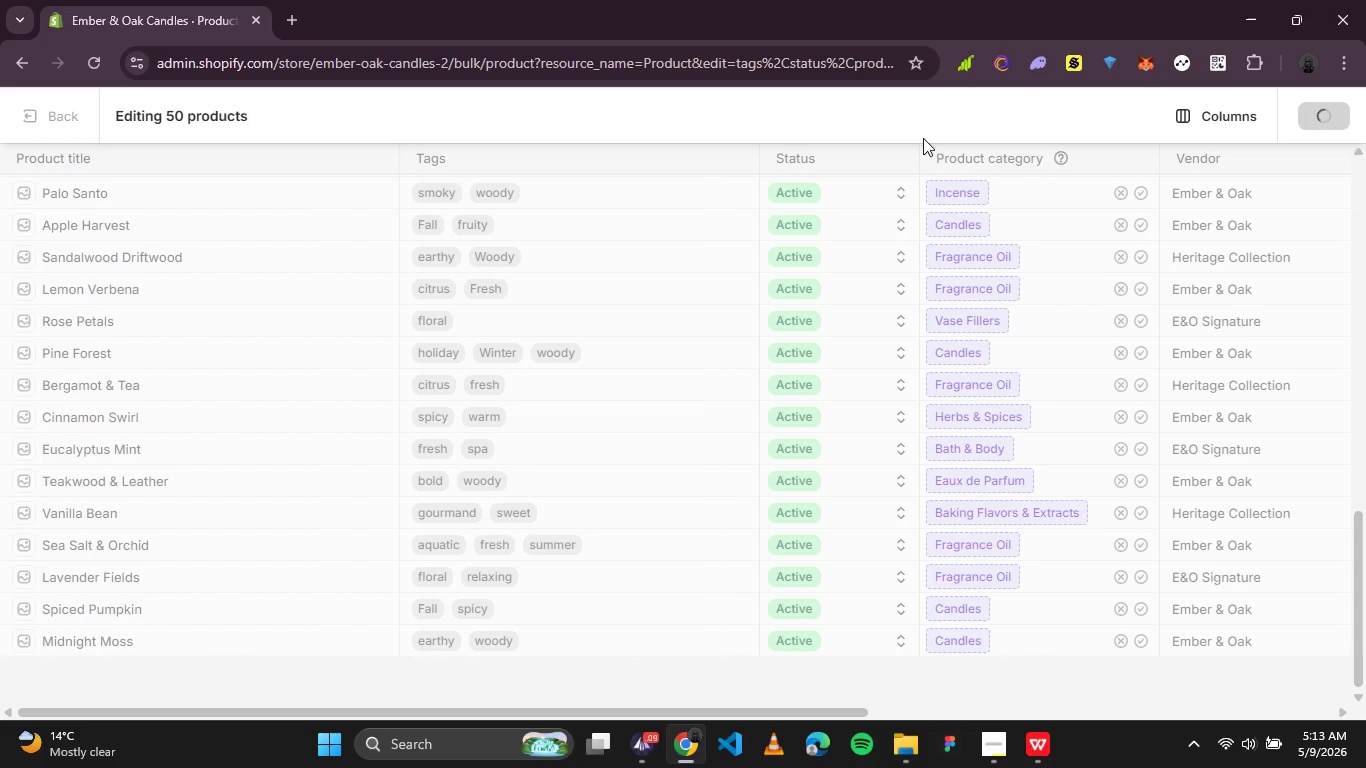 
left_click([1000, 748])